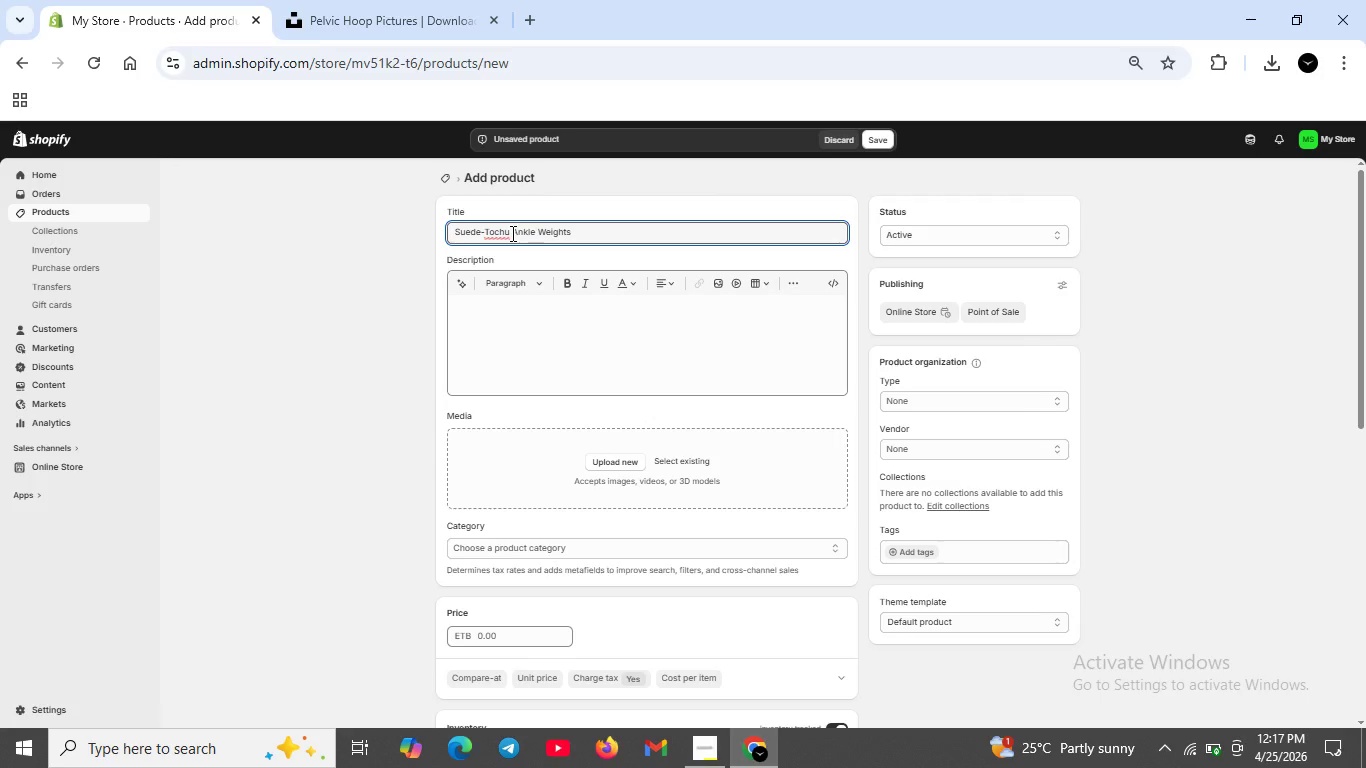 
key(Backspace)
key(Backspace)
key(Backspace)
key(Backspace)
type(uch )
 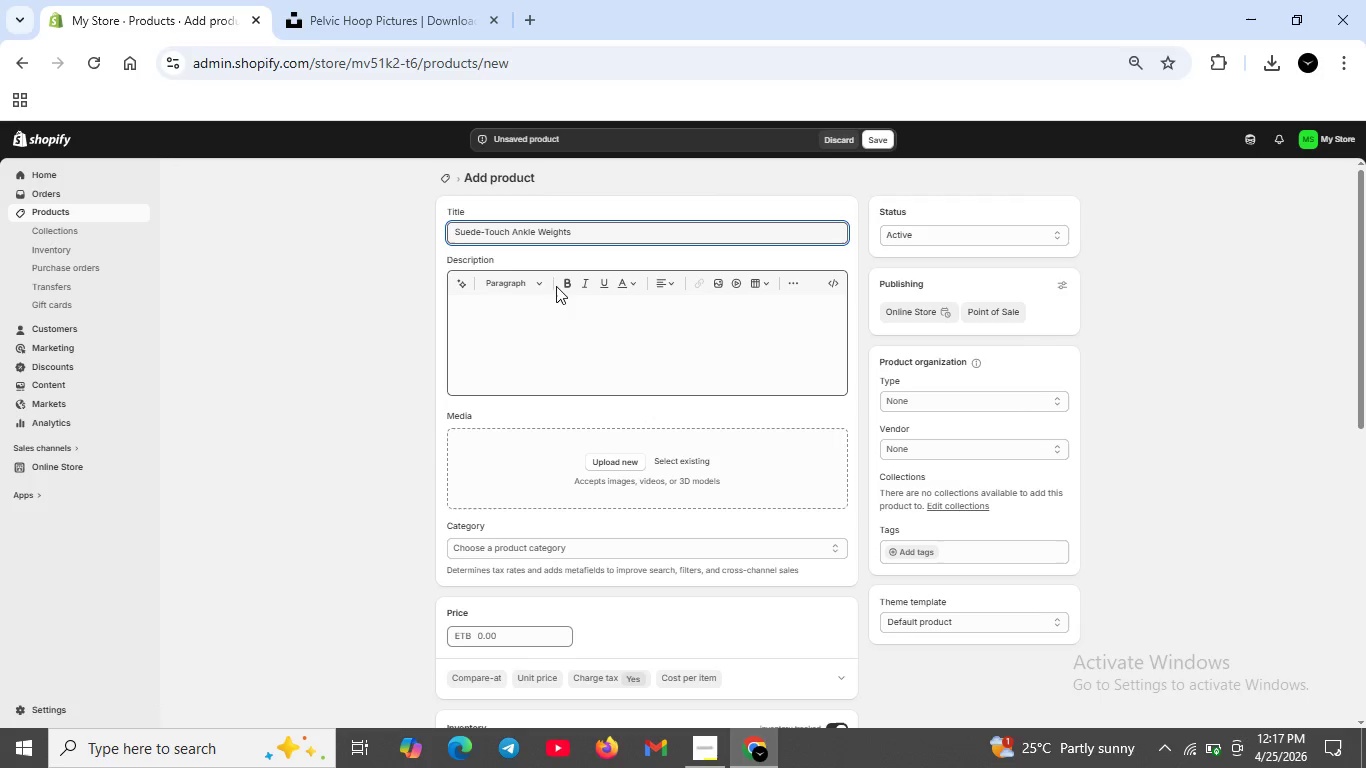 
wait(6.67)
 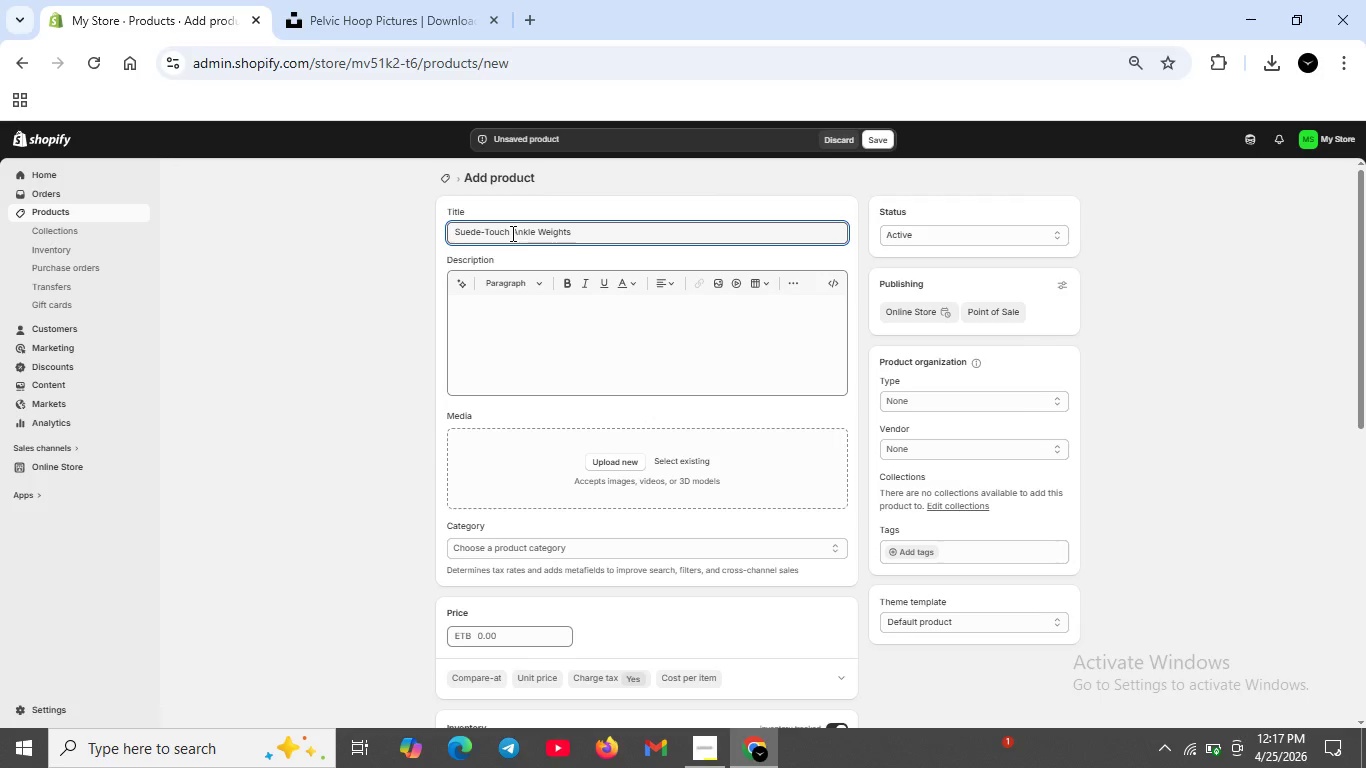 
left_click([836, 284])
 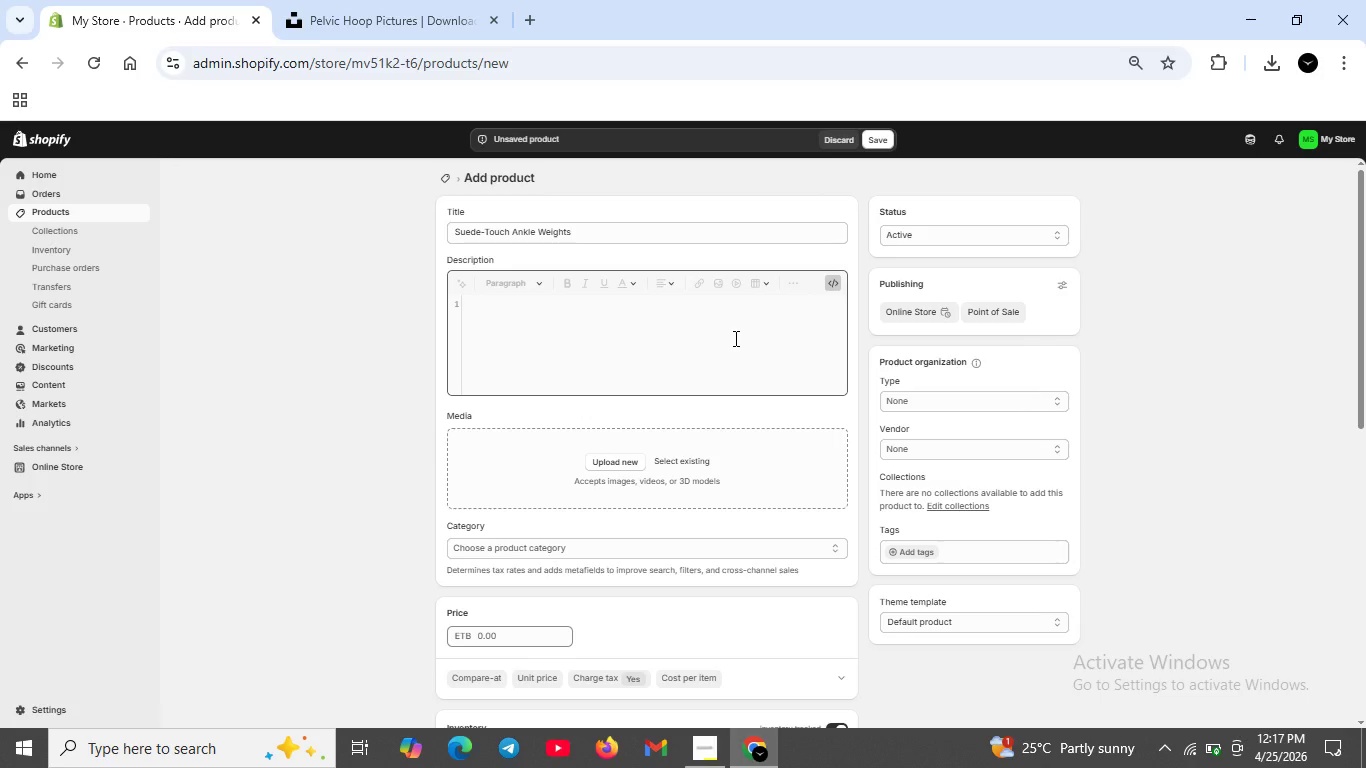 
left_click([734, 338])
 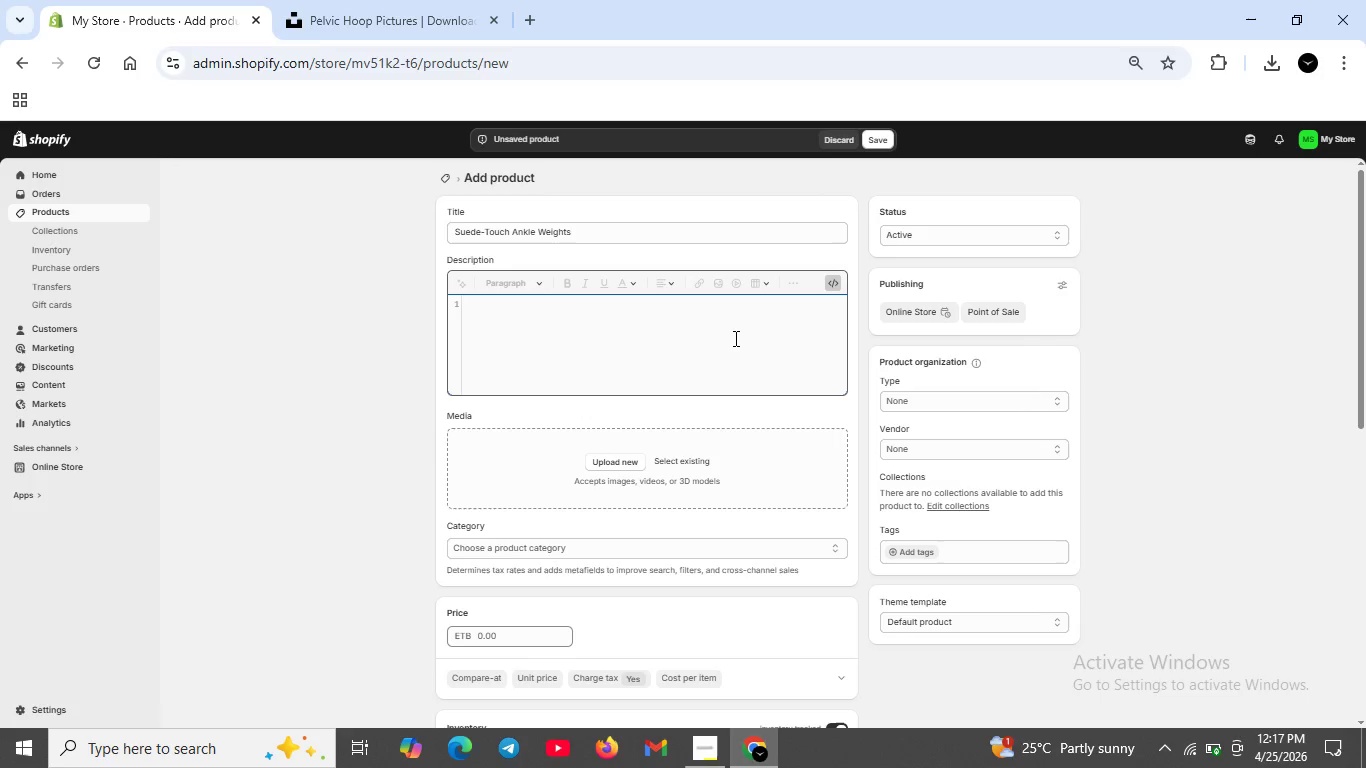 
type(<h2.)
key(Backspace)
type(>Comfortale)
key(Backspace)
key(Backspace)
type(ble )
 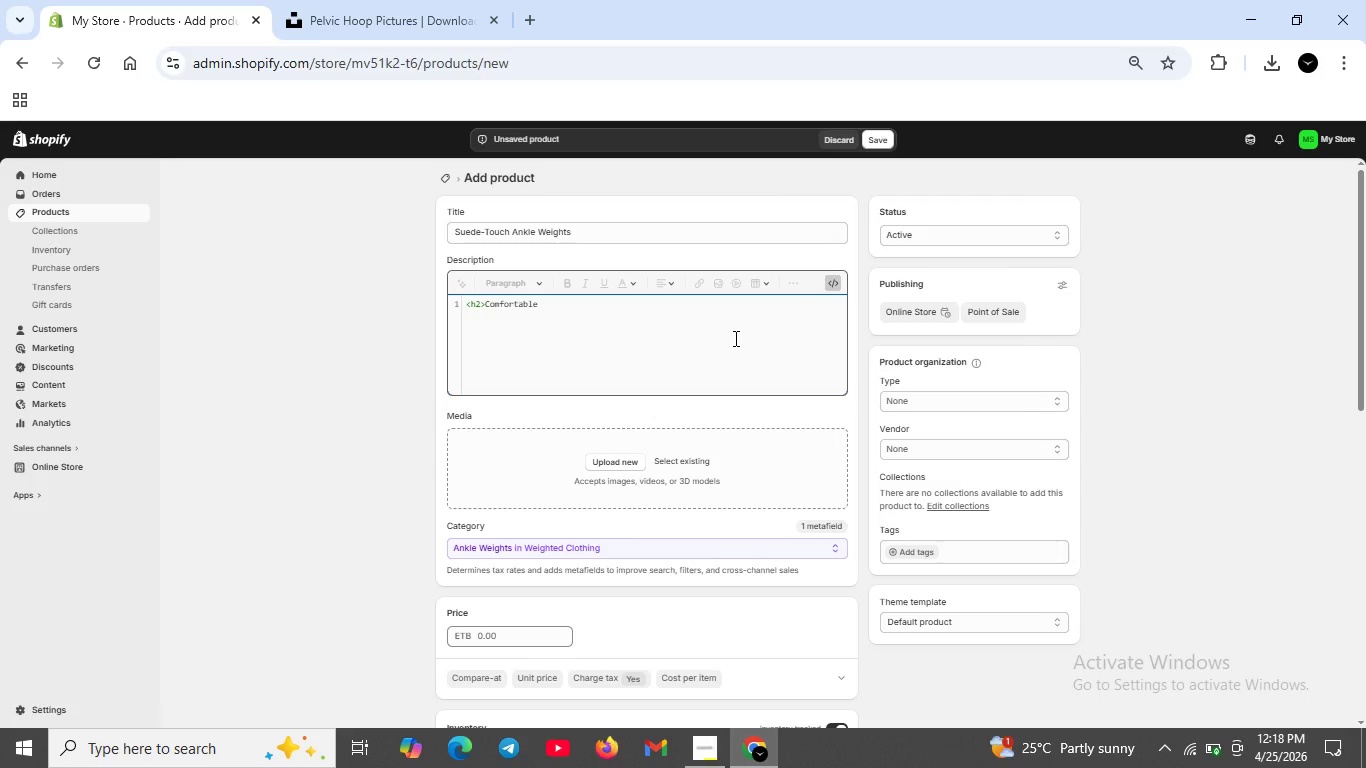 
wait(20.5)
 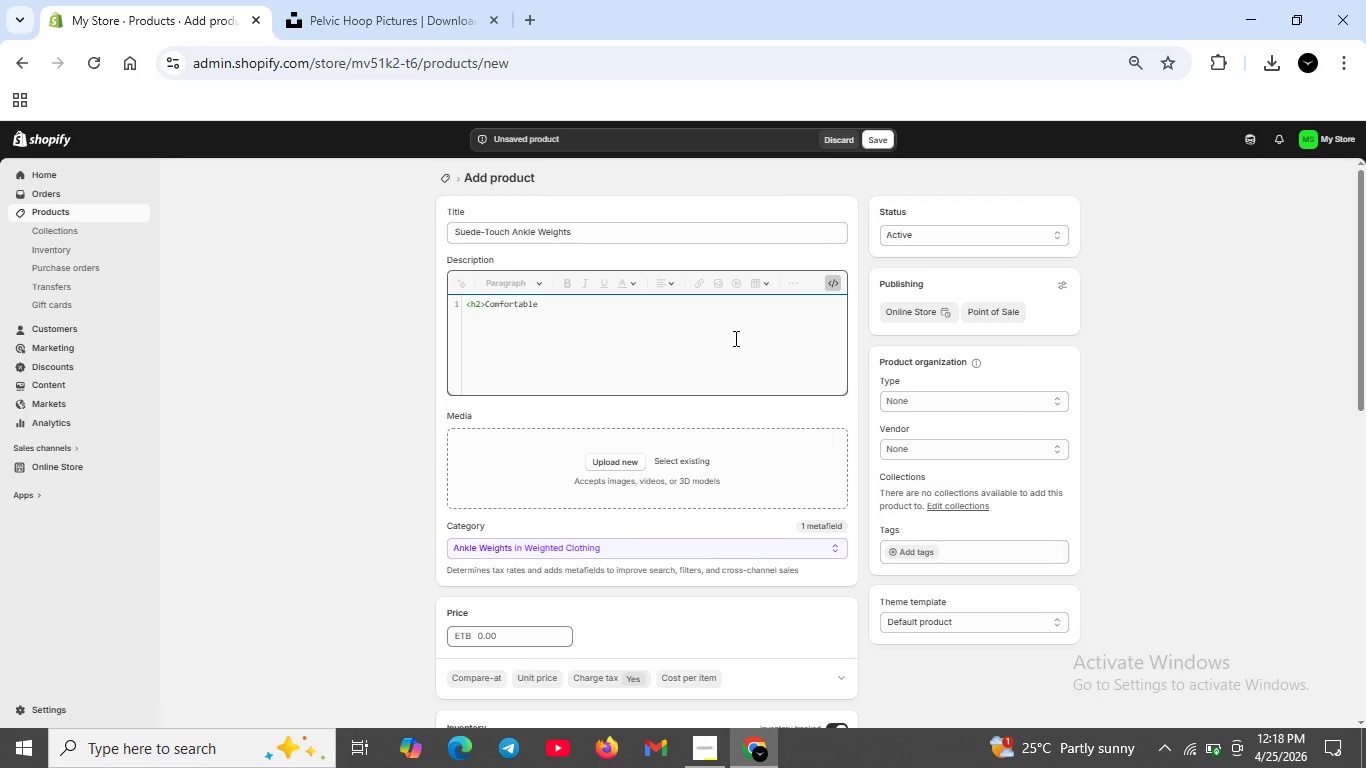 
key(Tab)
type(Weighted Resistance for hEated )
key(Backspace)
key(Backspace)
key(Backspace)
key(Backspace)
key(Backspace)
key(Backspace)
key(Backspace)
key(Backspace)
type( heated Studios<)
 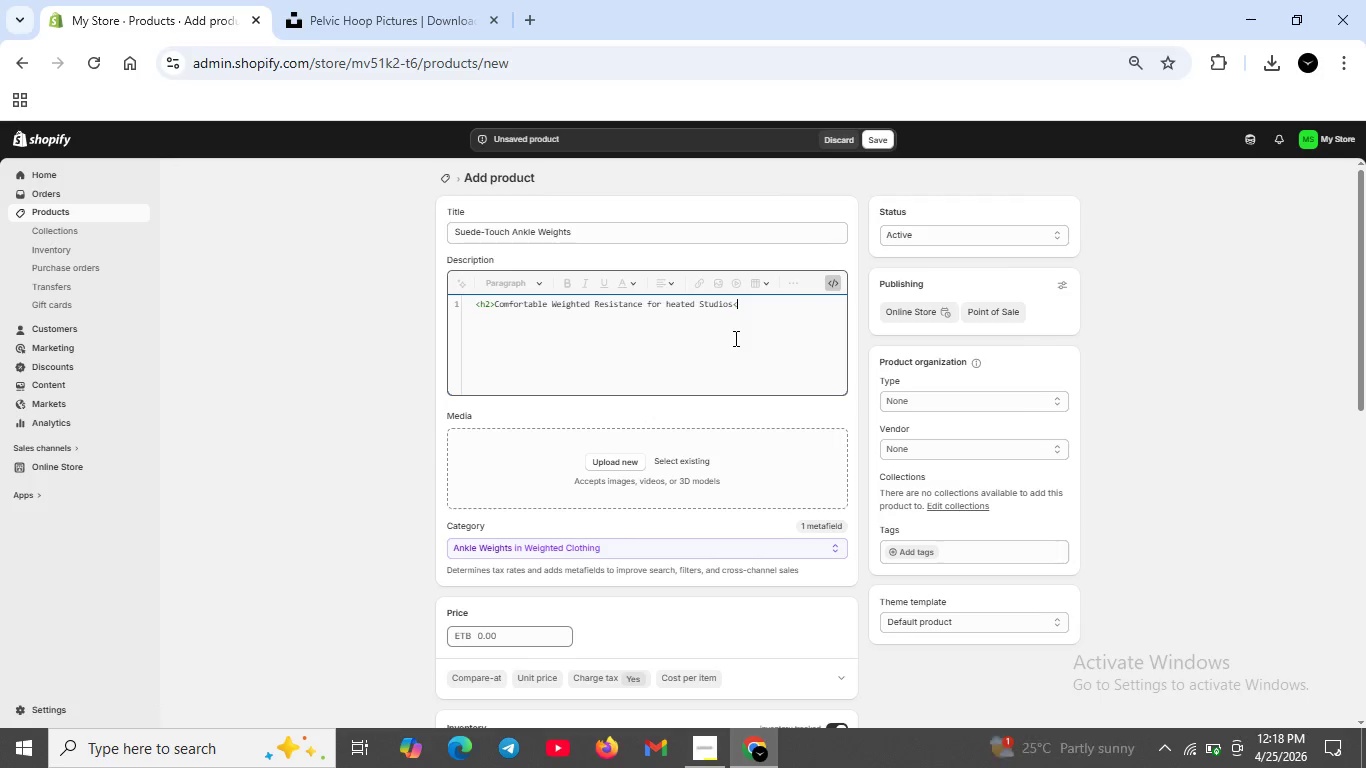 
wait(13.97)
 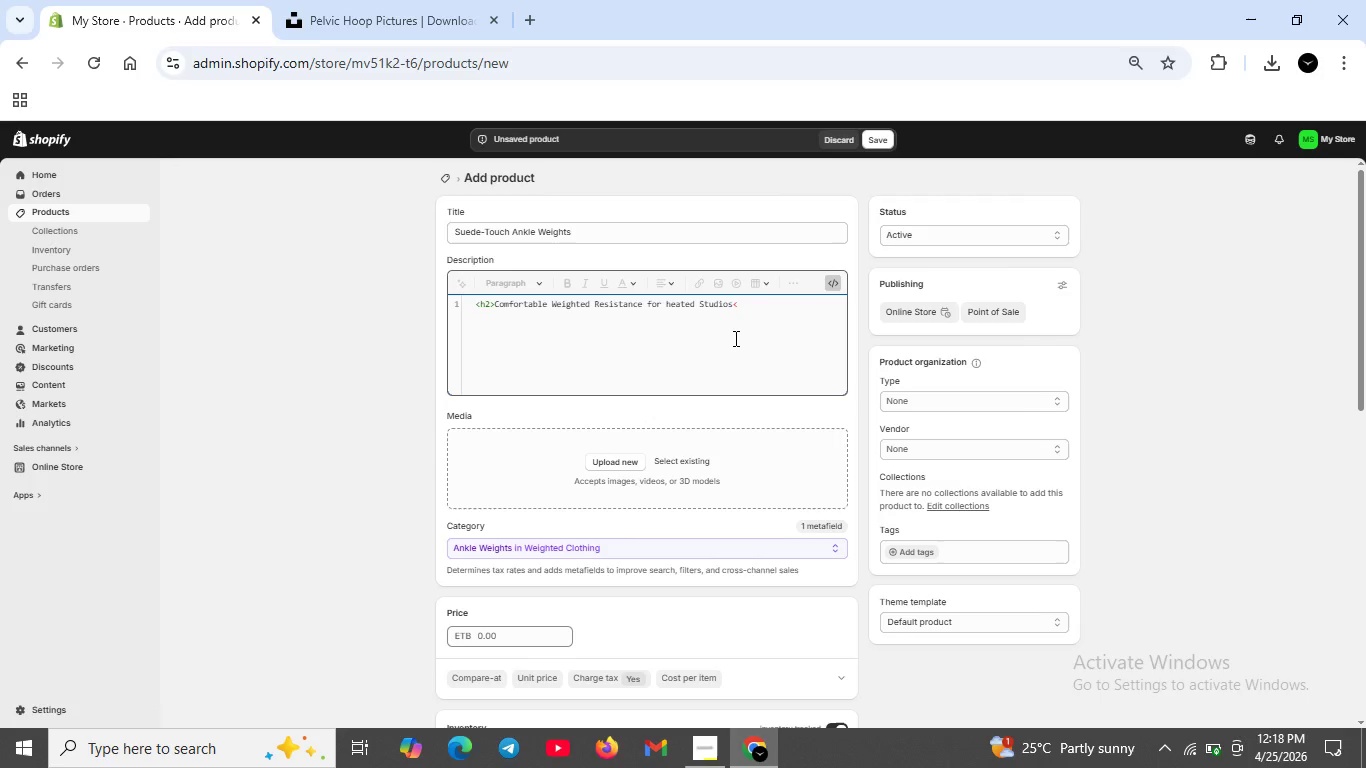 
type(/h2>)
 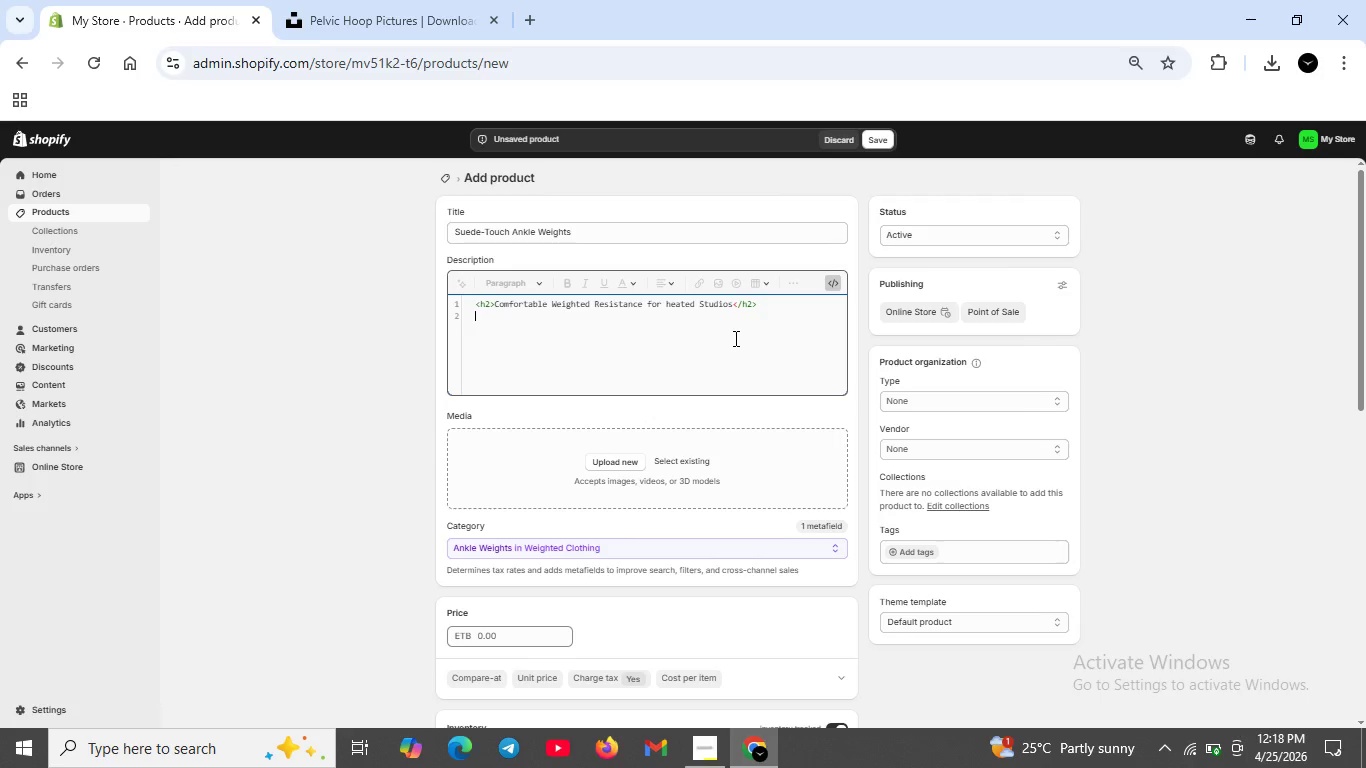 
 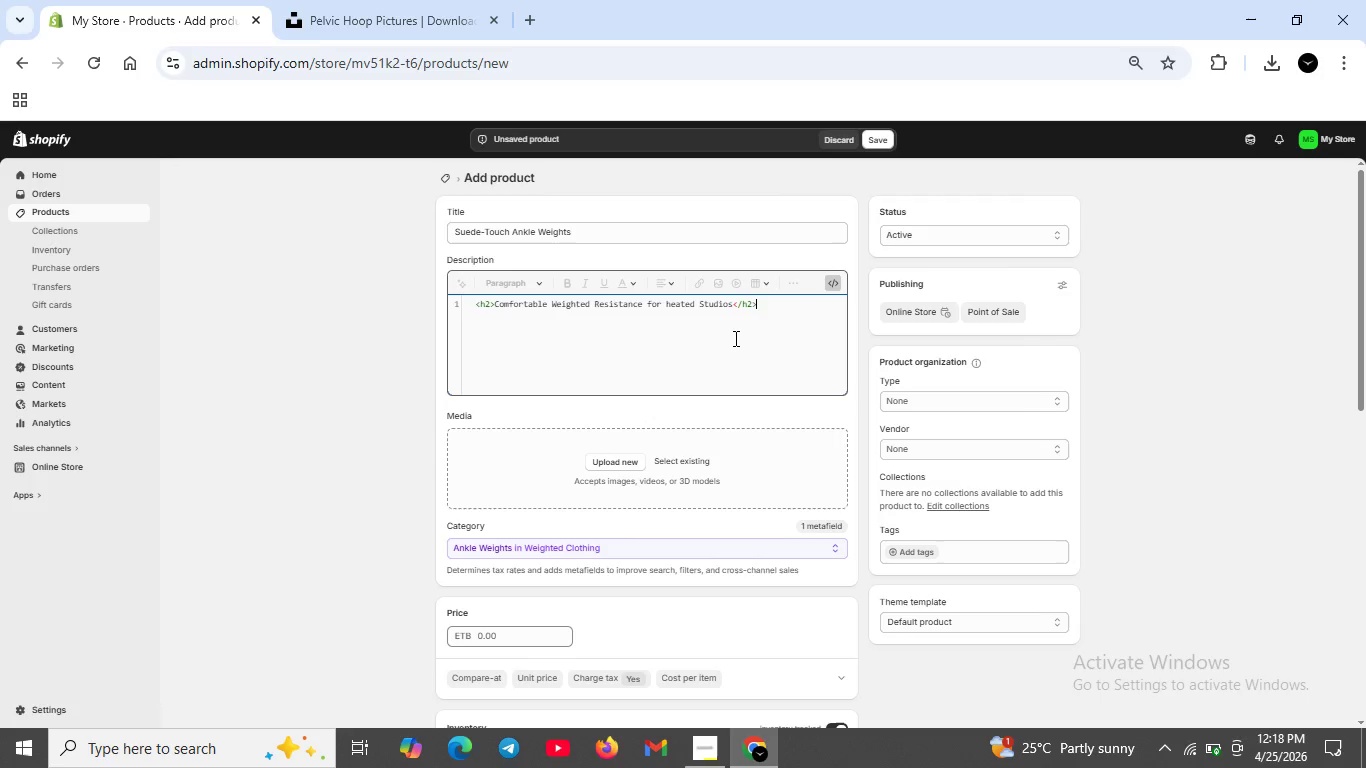 
key(Shift+Enter)
 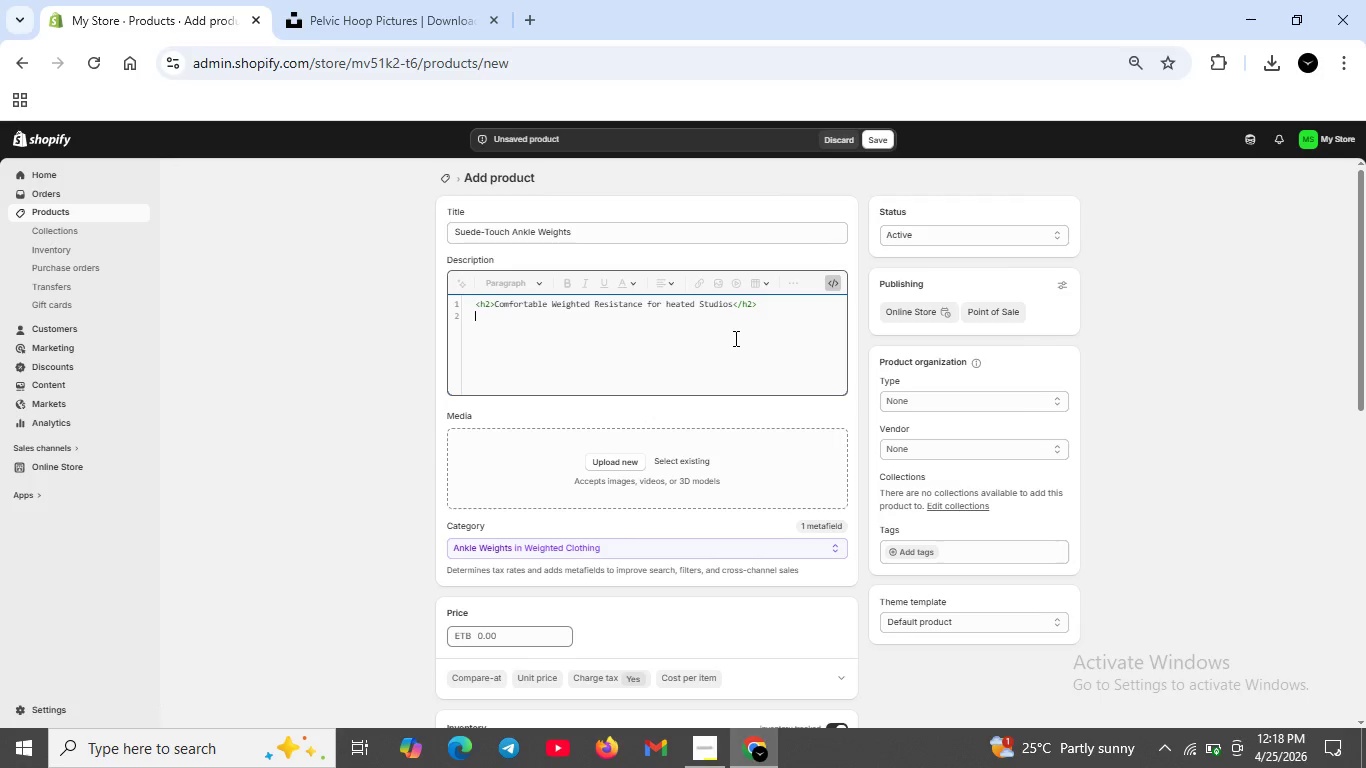 
key(Shift+Comma)
 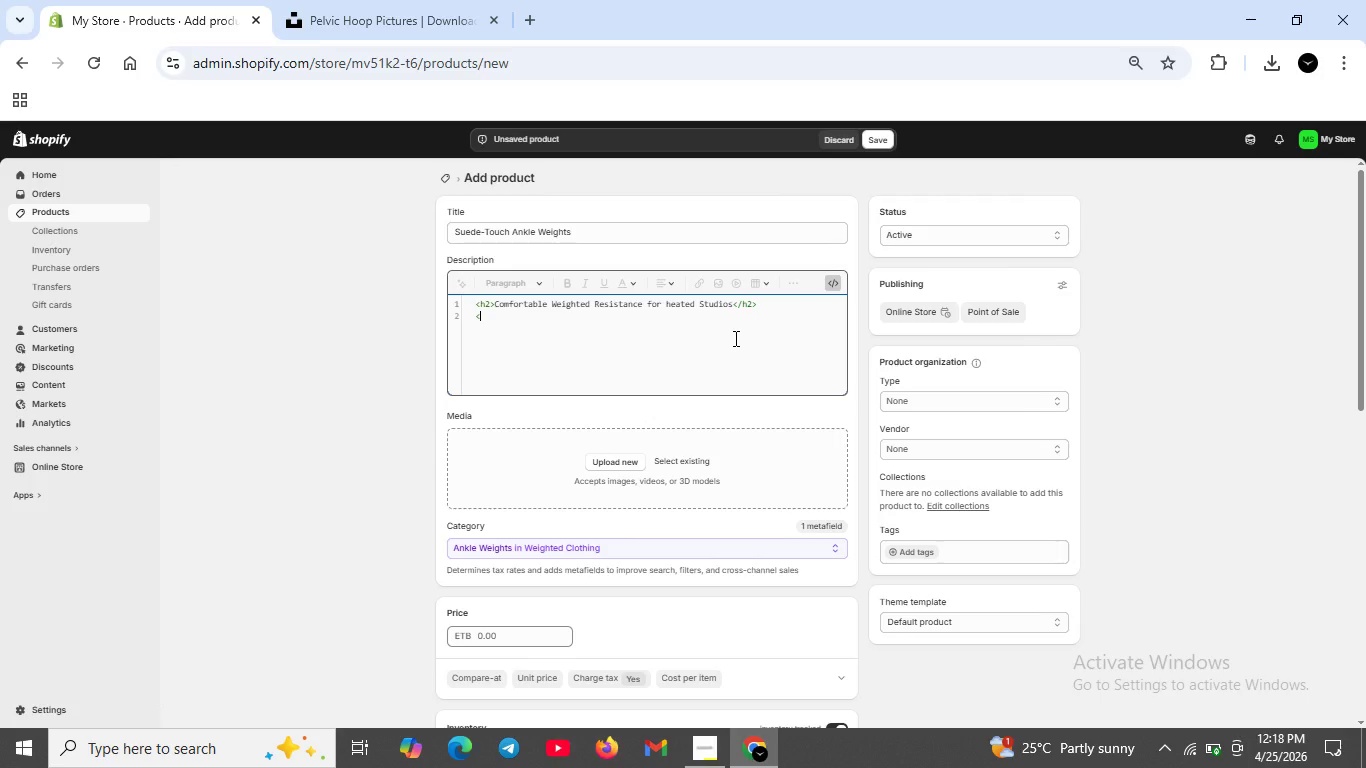 
key(P)
 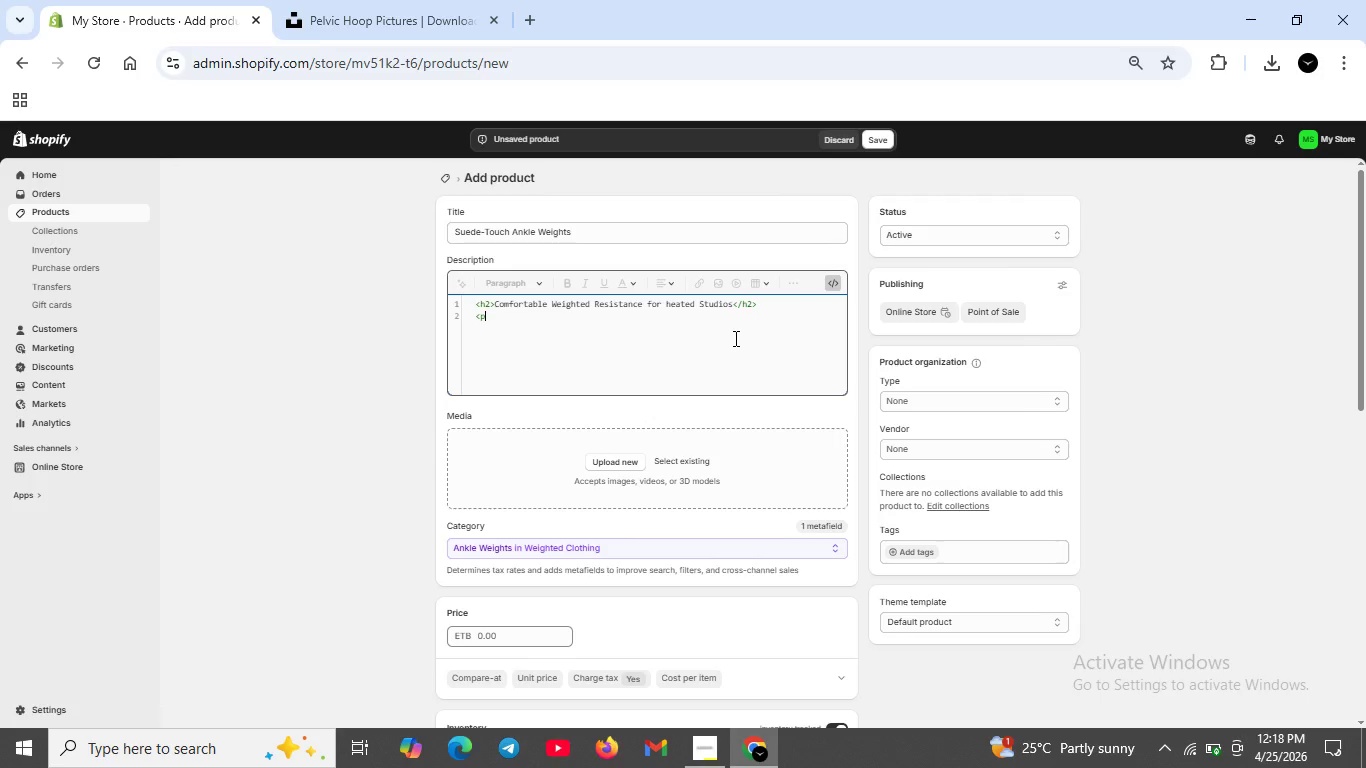 
key(Shift+Period)
 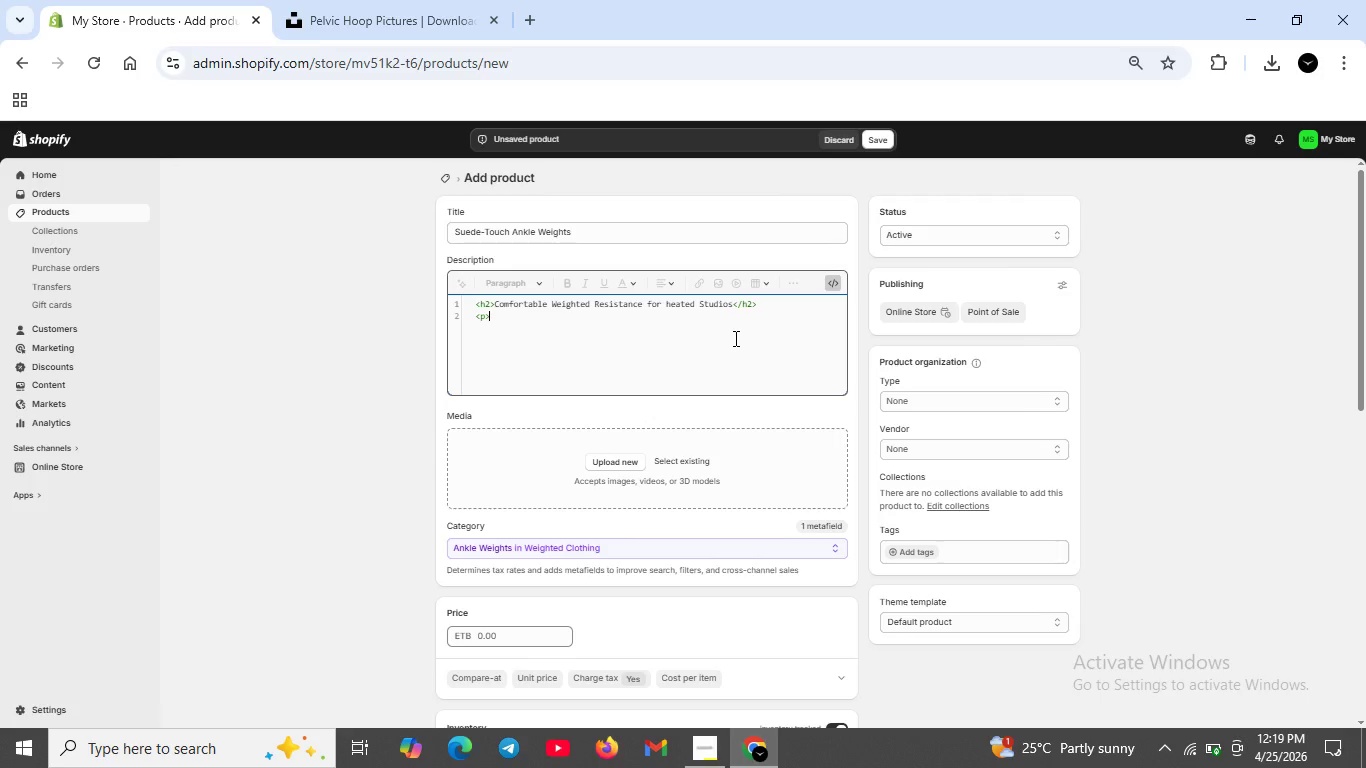 
wait(8.75)
 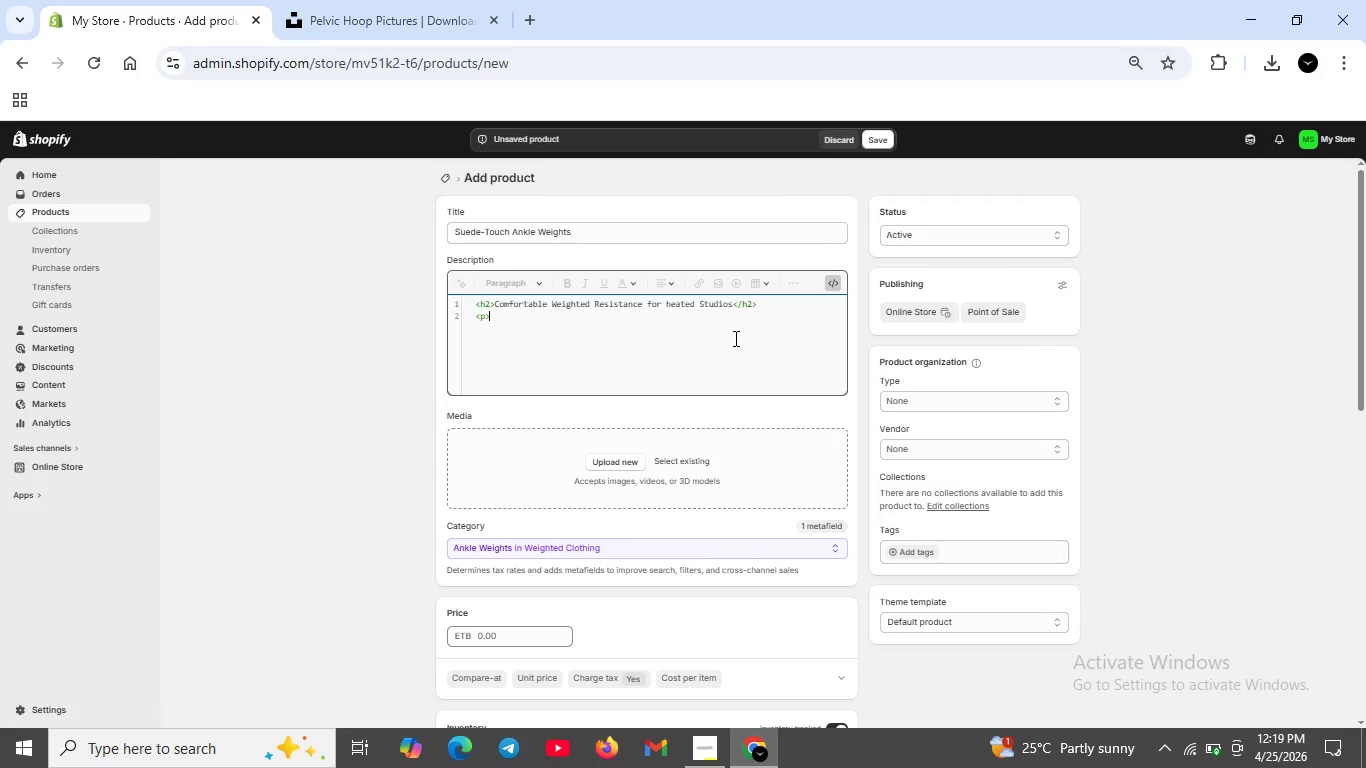 
type(Suede-Touch ankle weights with moisture-wickin fabric . sTAY)
key(Backspace)
key(Backspace)
key(Backspace)
key(Backspace)
key(Backspace)
key(Backspace)
key(Backspace)
type(,)
key(Backspace)
type(. Stay comfortable during high - intensity thermalPilates.Adjustablestraps d)
key(Backspace)
type(for secyre fit,)
key(Backspace)
type(.</p>)
 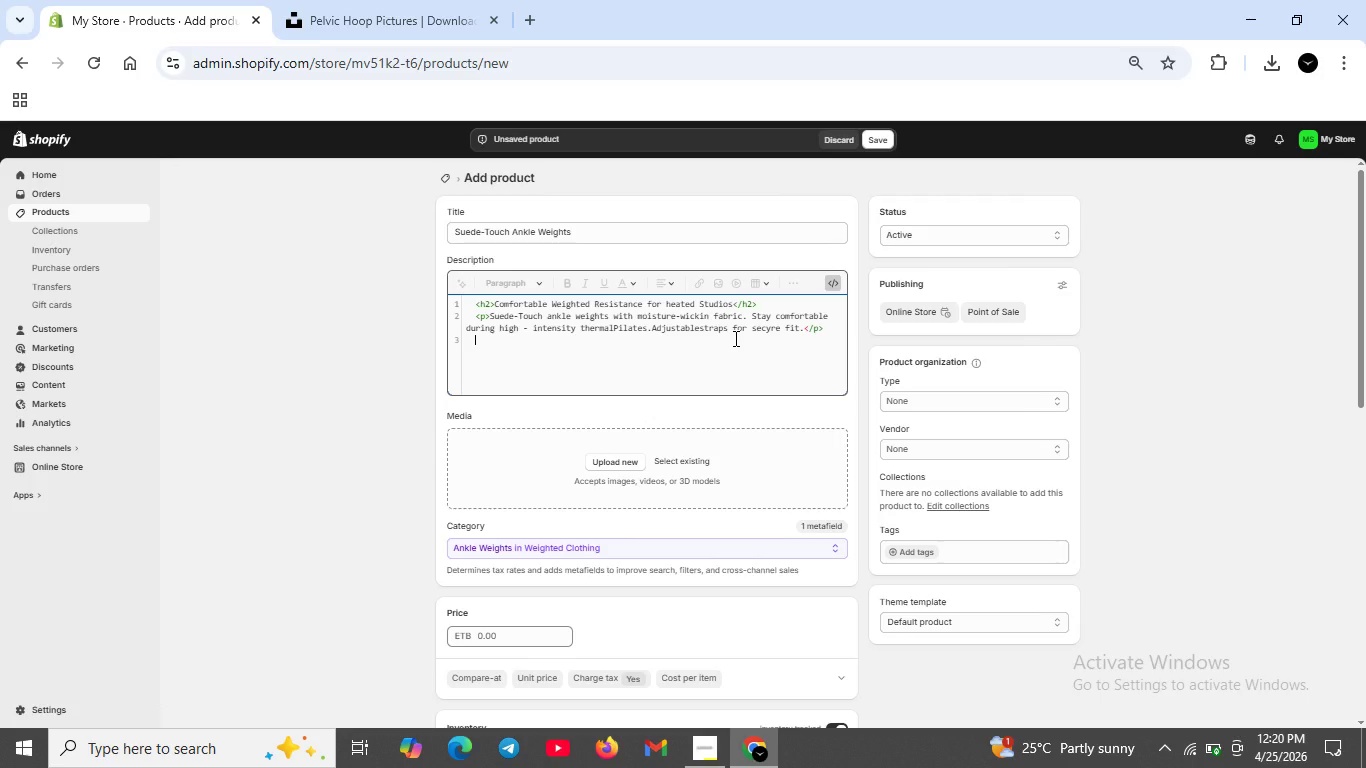 
 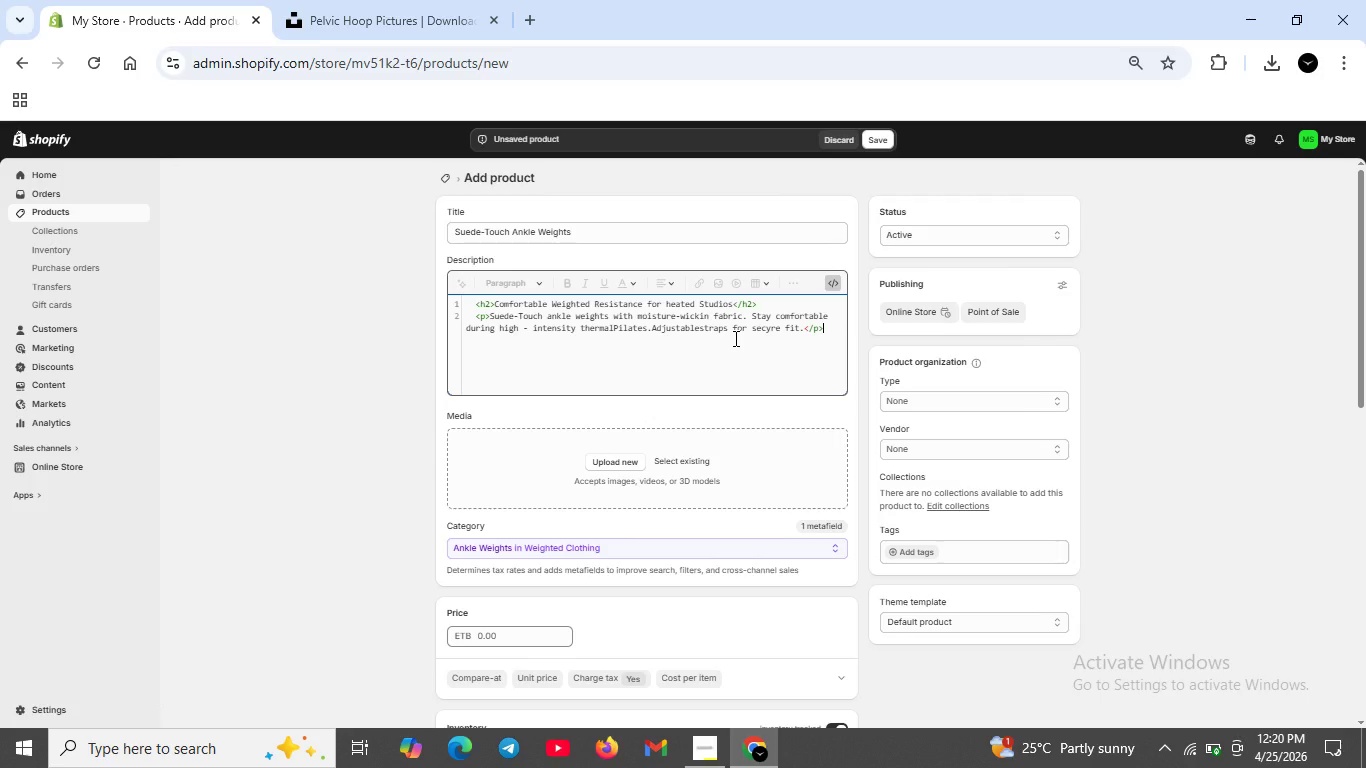 
key(Shift+Enter)
 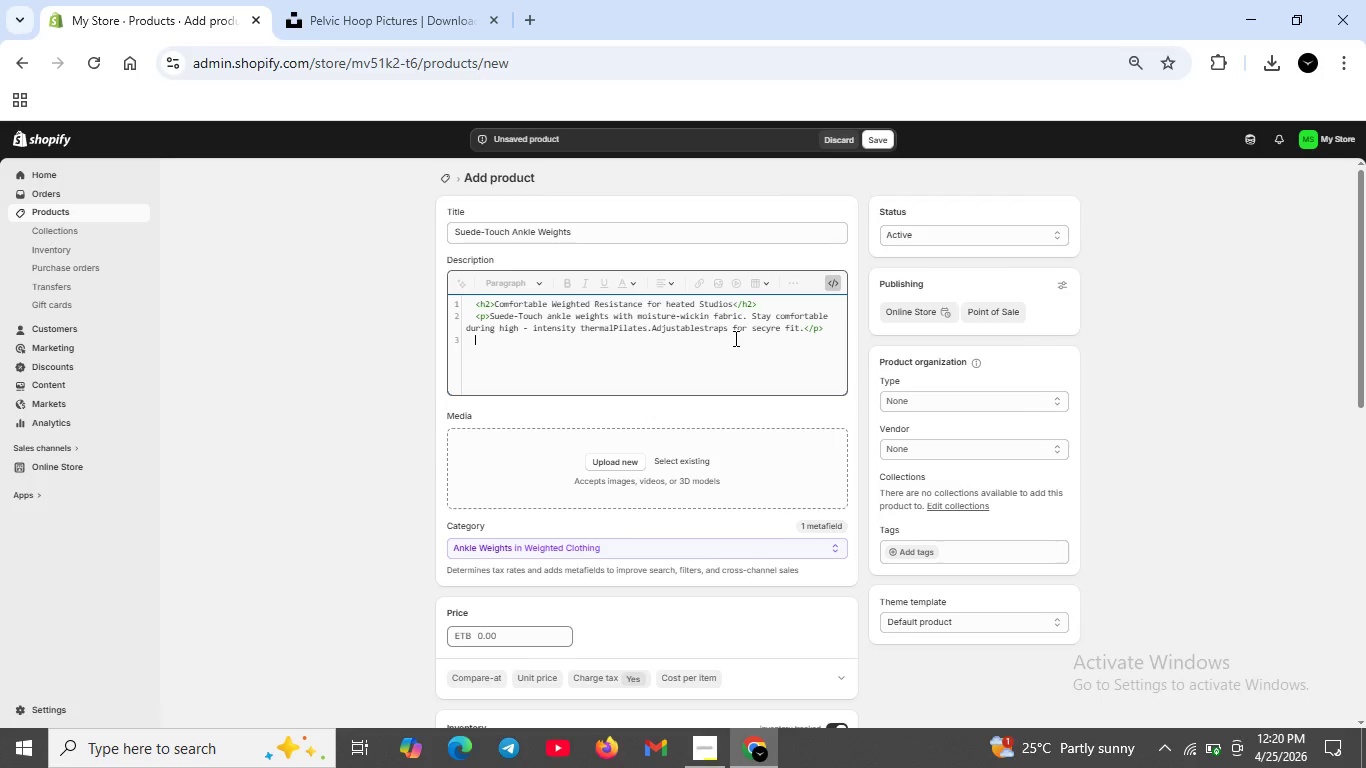 
wait(5.02)
 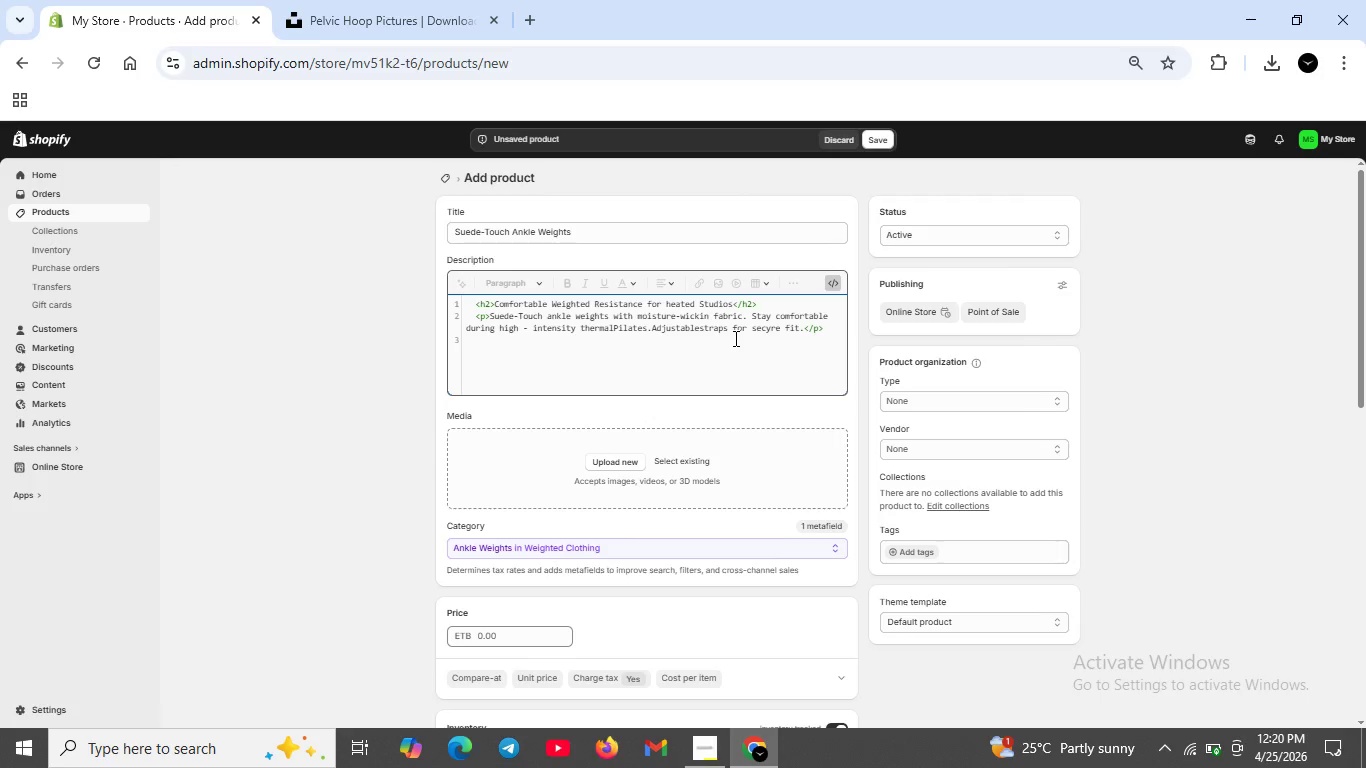 
type(<h3>Technica )
key(Backspace)
type(l Specifiation</h3>)
 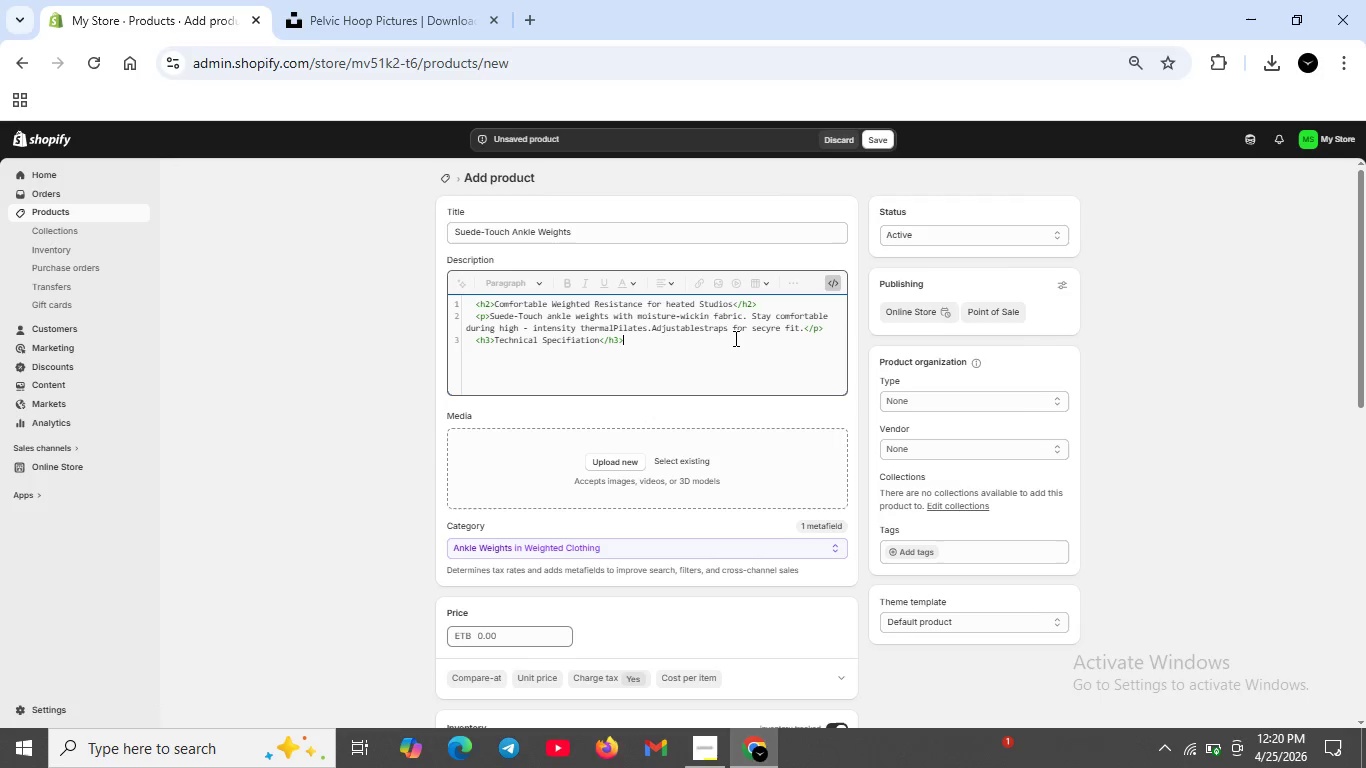 
key(Shift+Enter)
 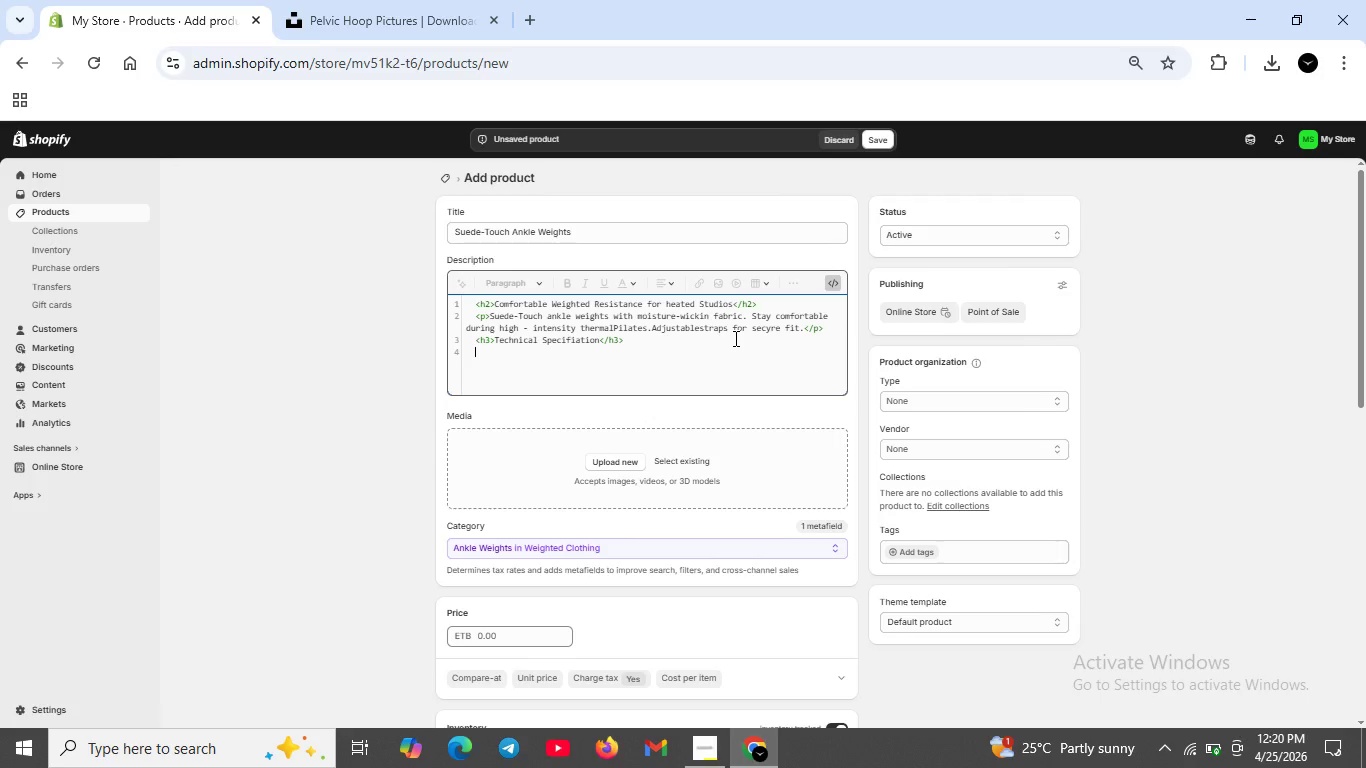 
type(<ul>)
 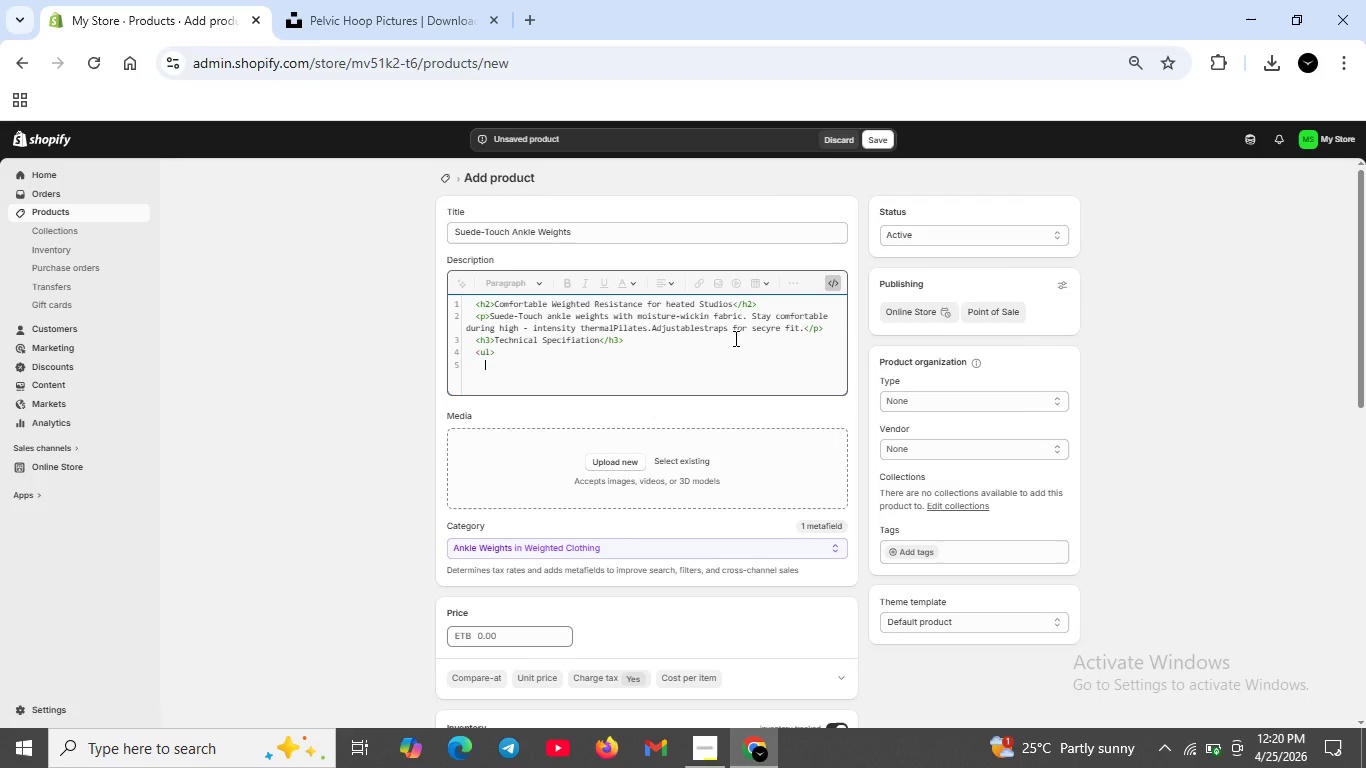 
 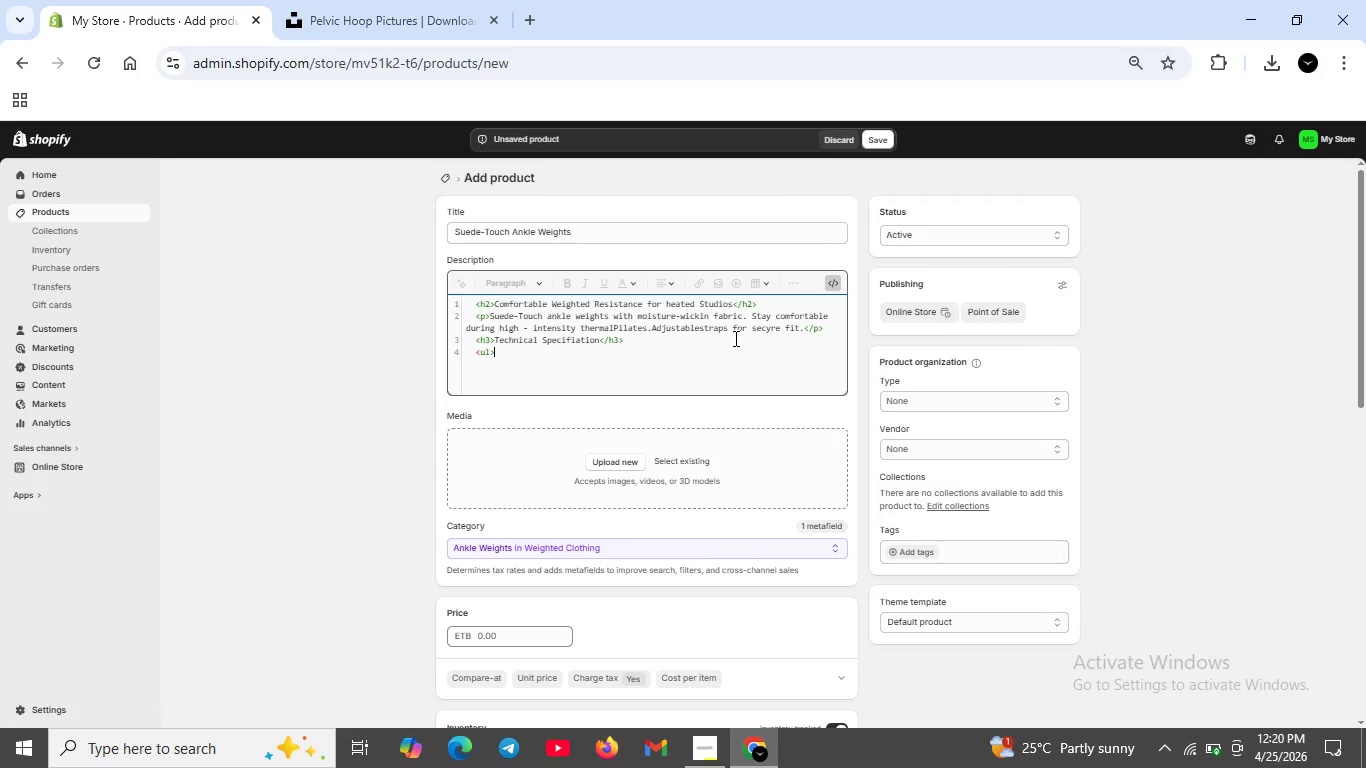 
key(Shift+Enter)
 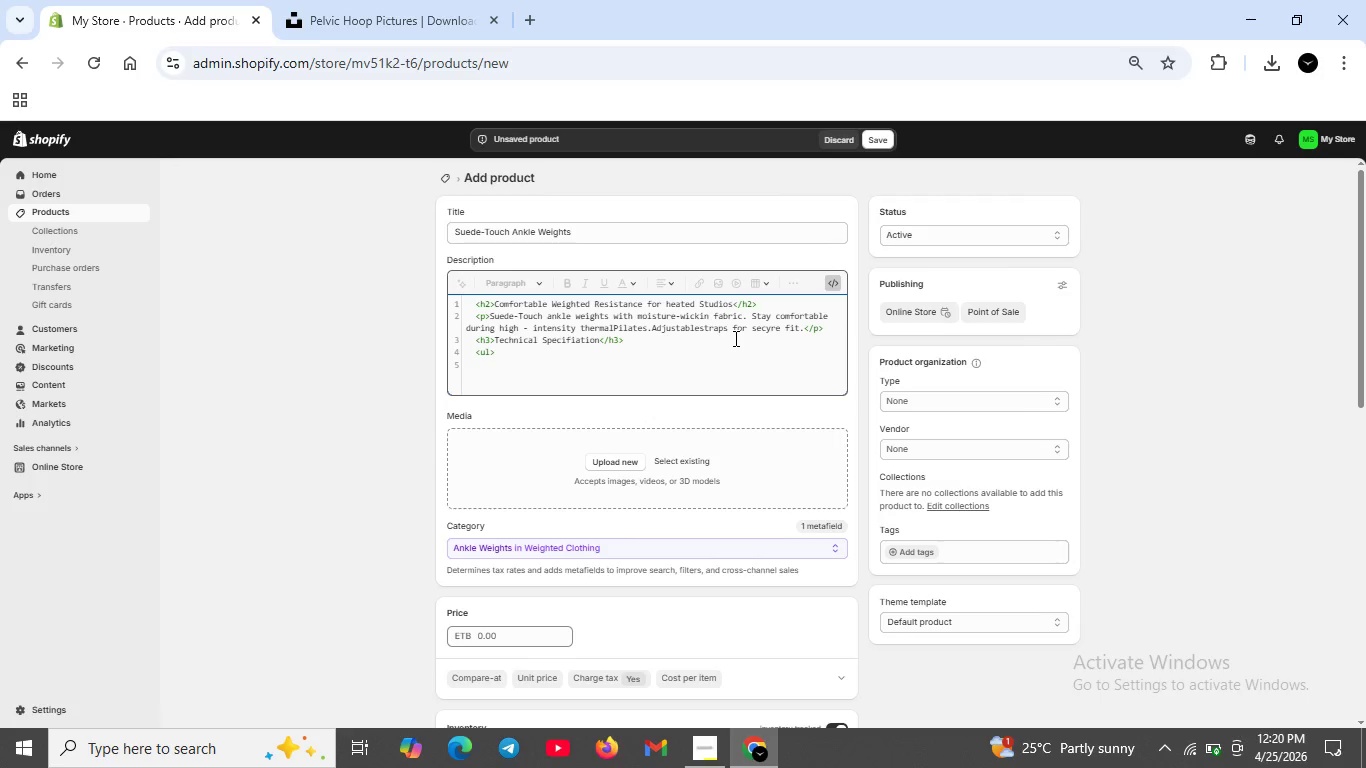 
type(<li>Heat Tolerance)
 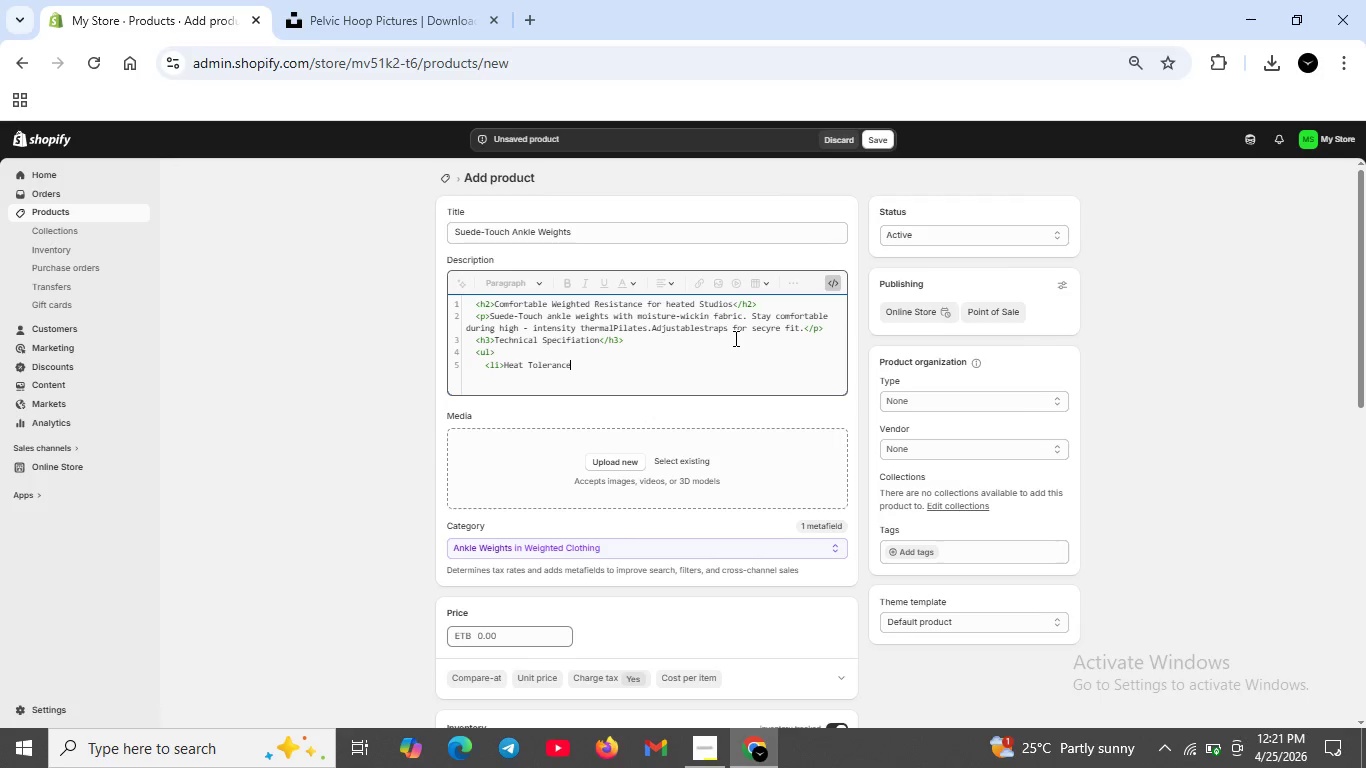 
type(: Up t )
key(Backspace)
type(o 105 ge)
key(Backspace)
key(Backspace)
type(degree to f)
 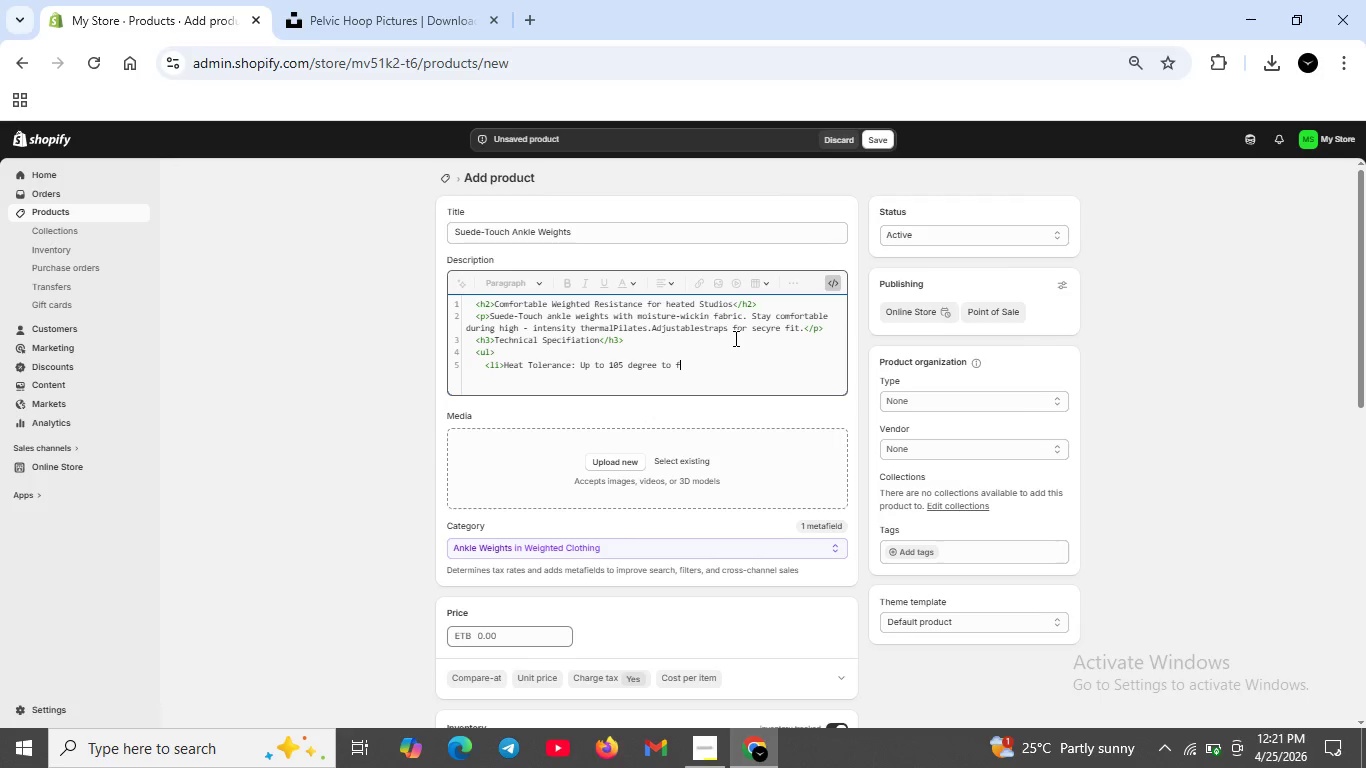 
wait(5.08)
 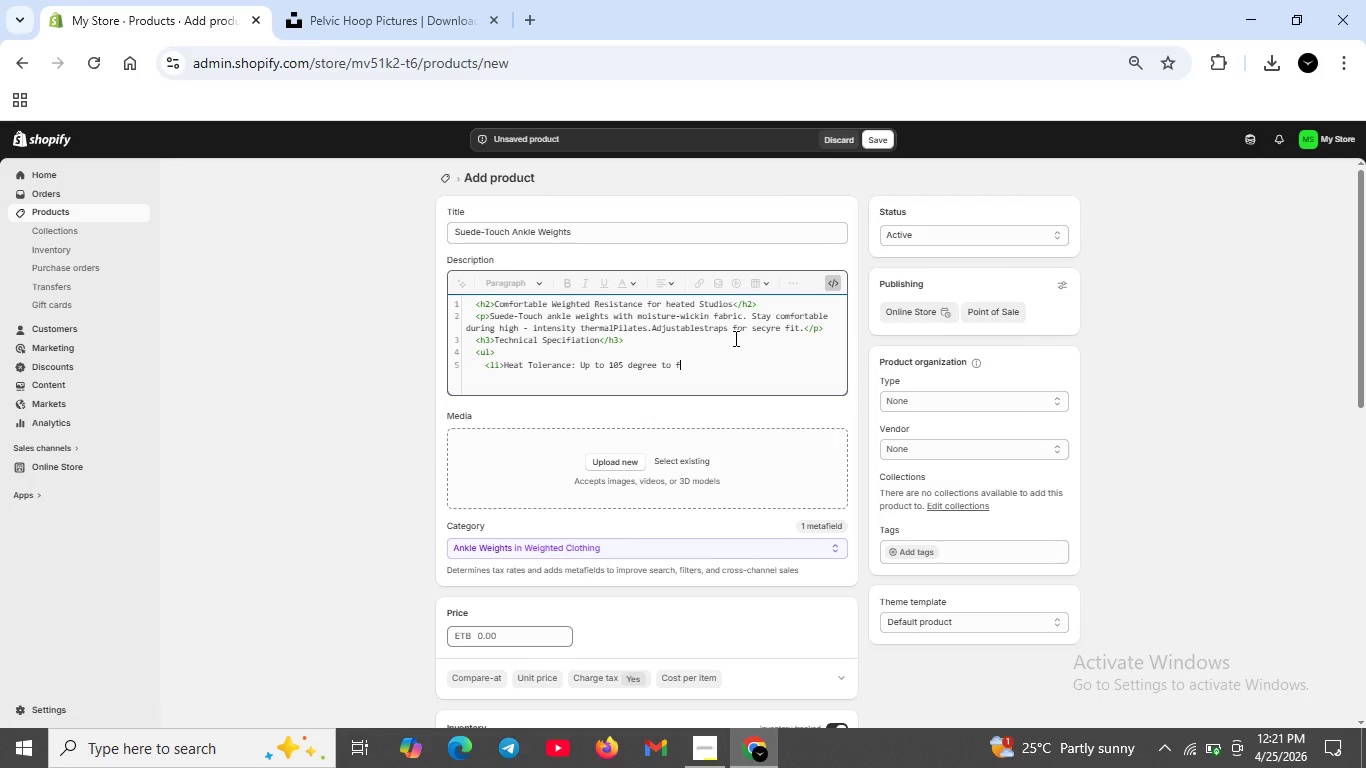 
type(ahrenheit )
 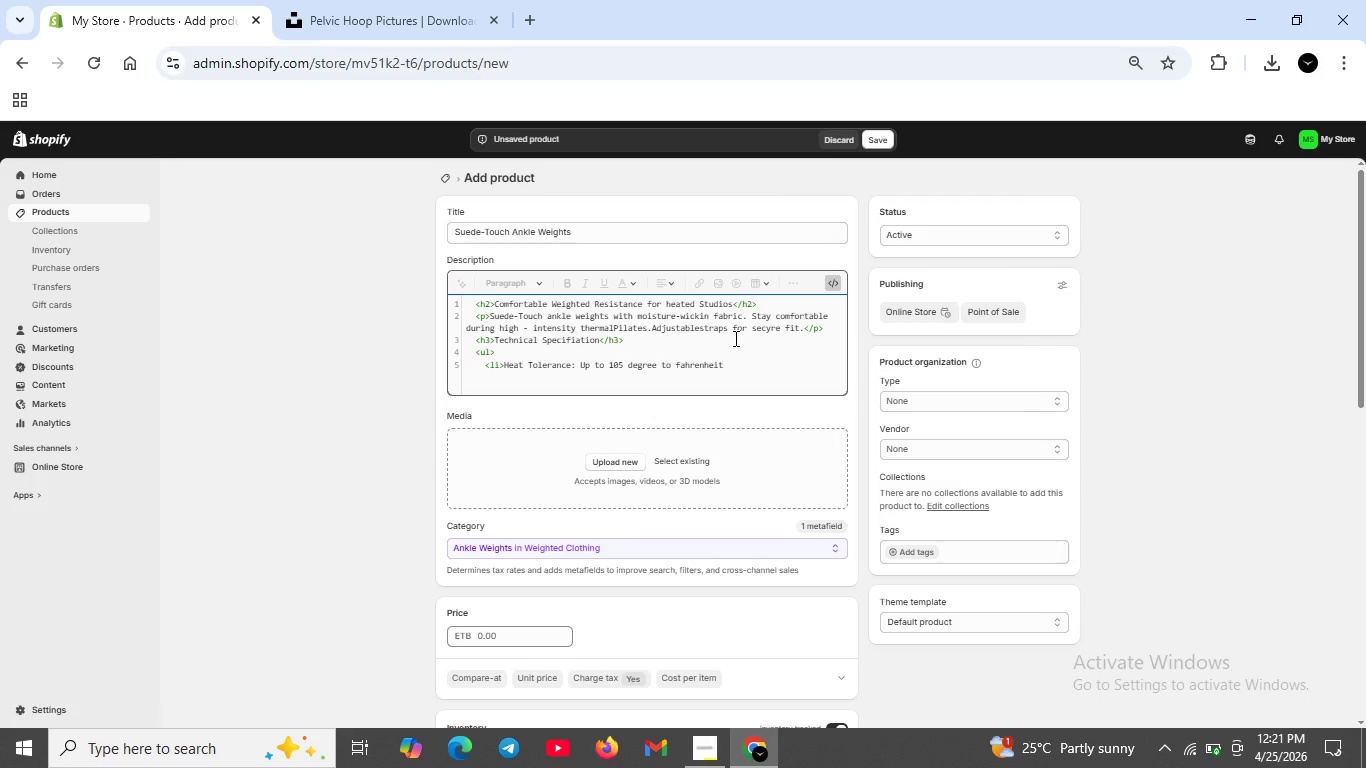 
wait(5.77)
 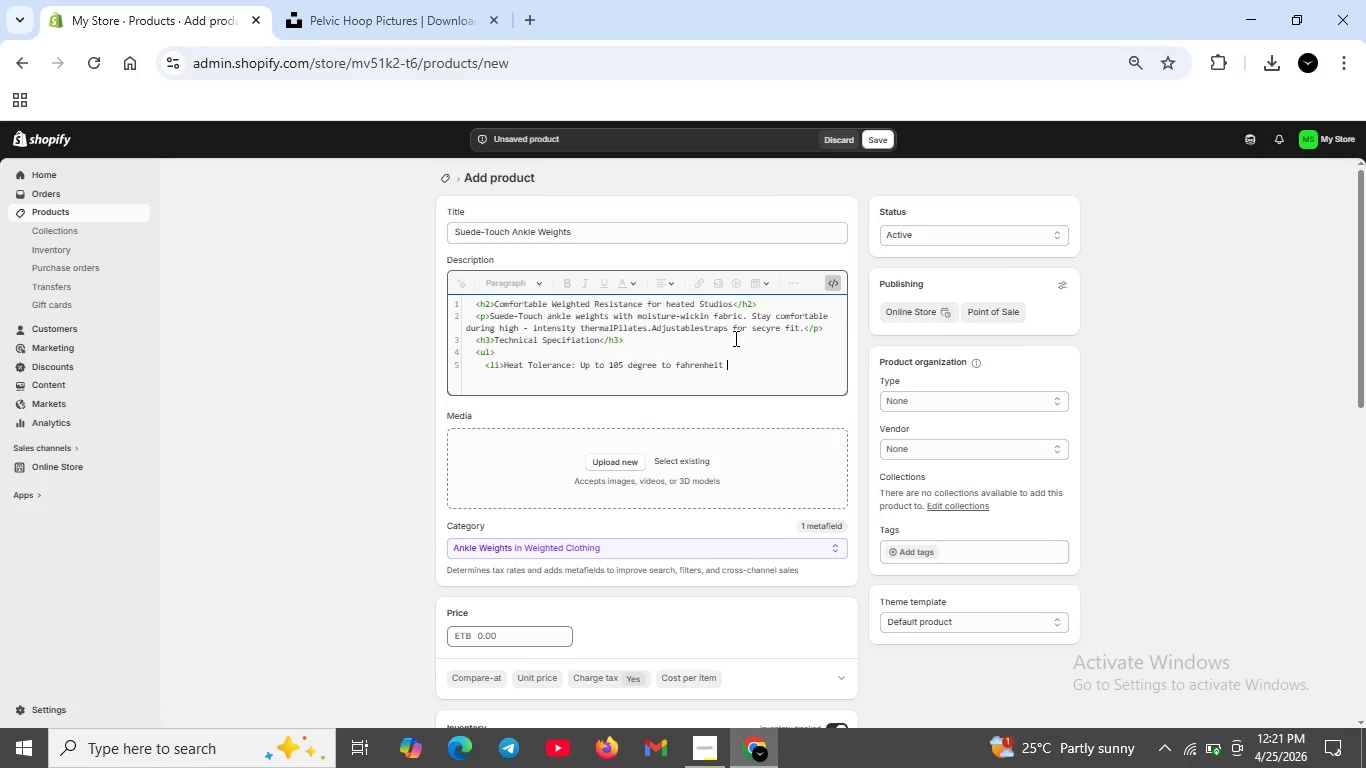 
type(</li>)
 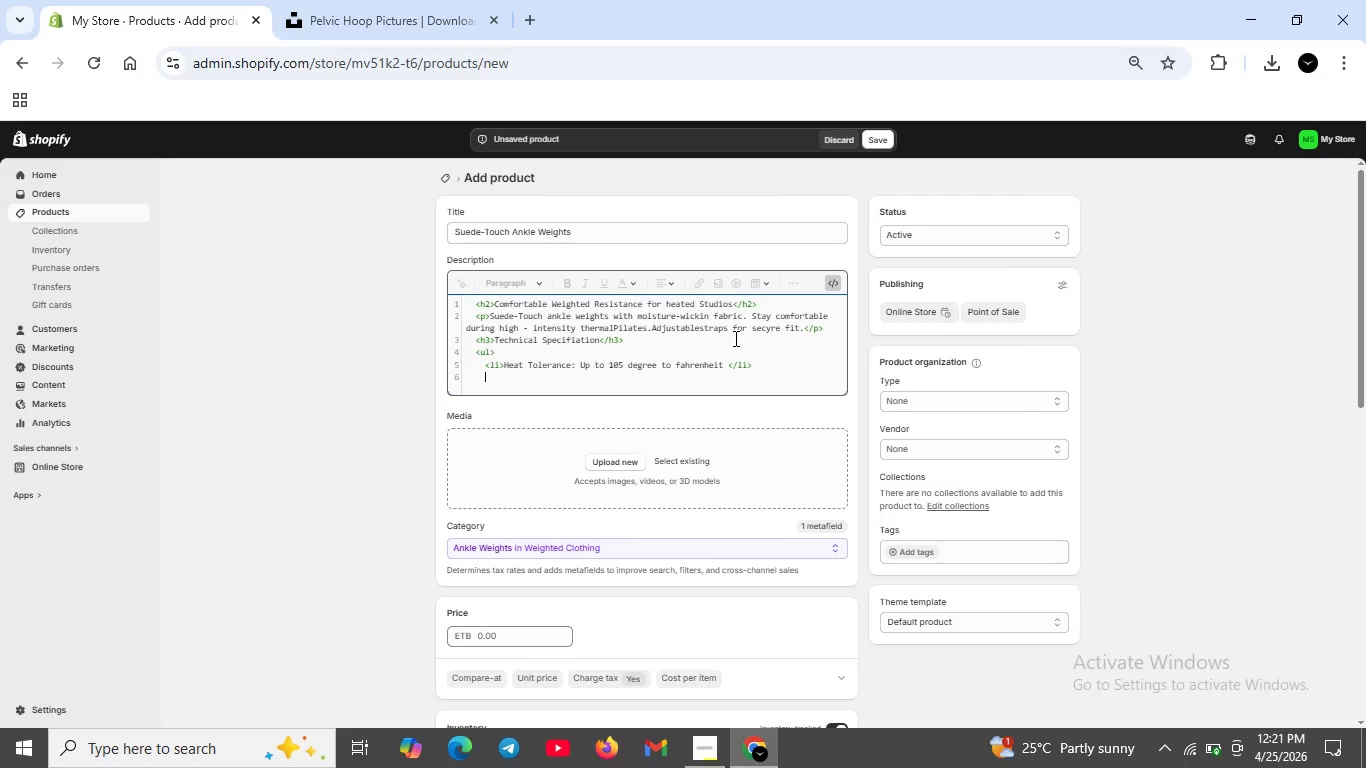 
 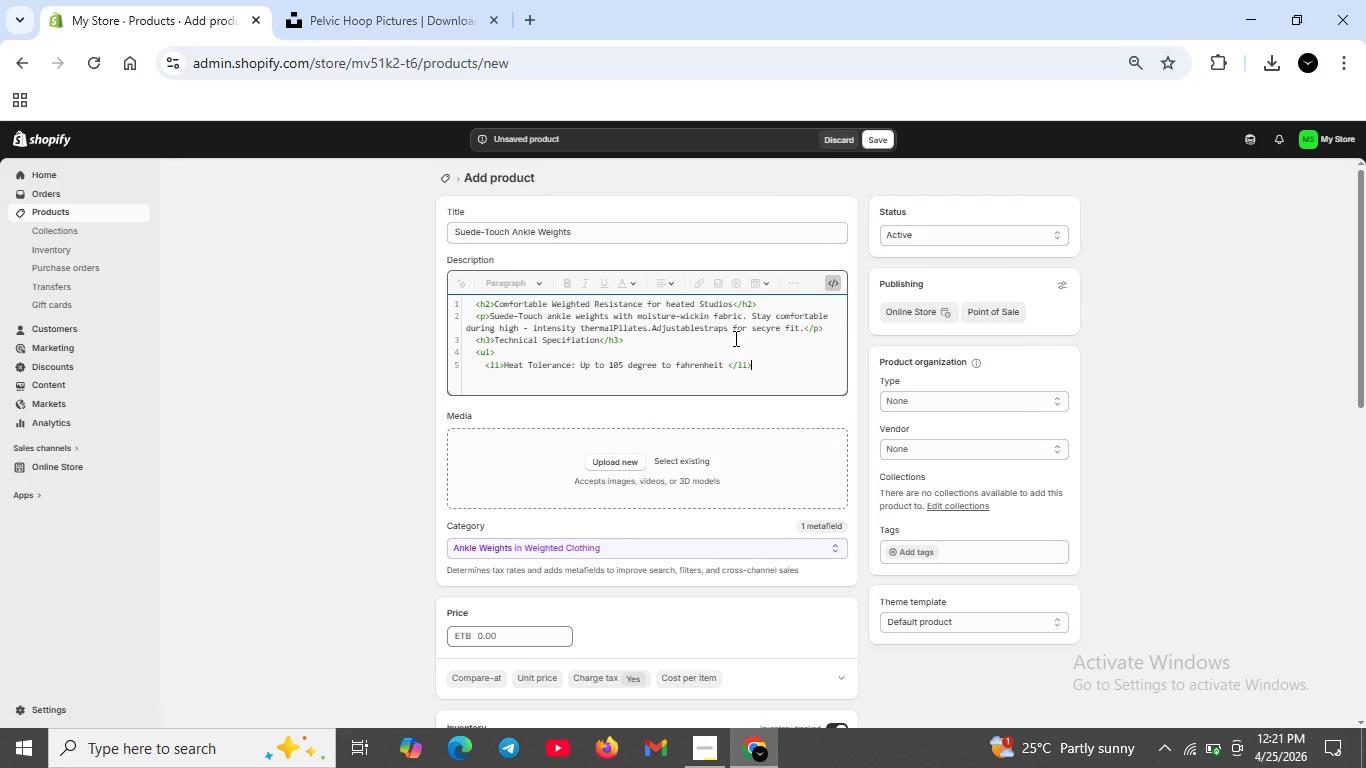 
key(Shift+Enter)
 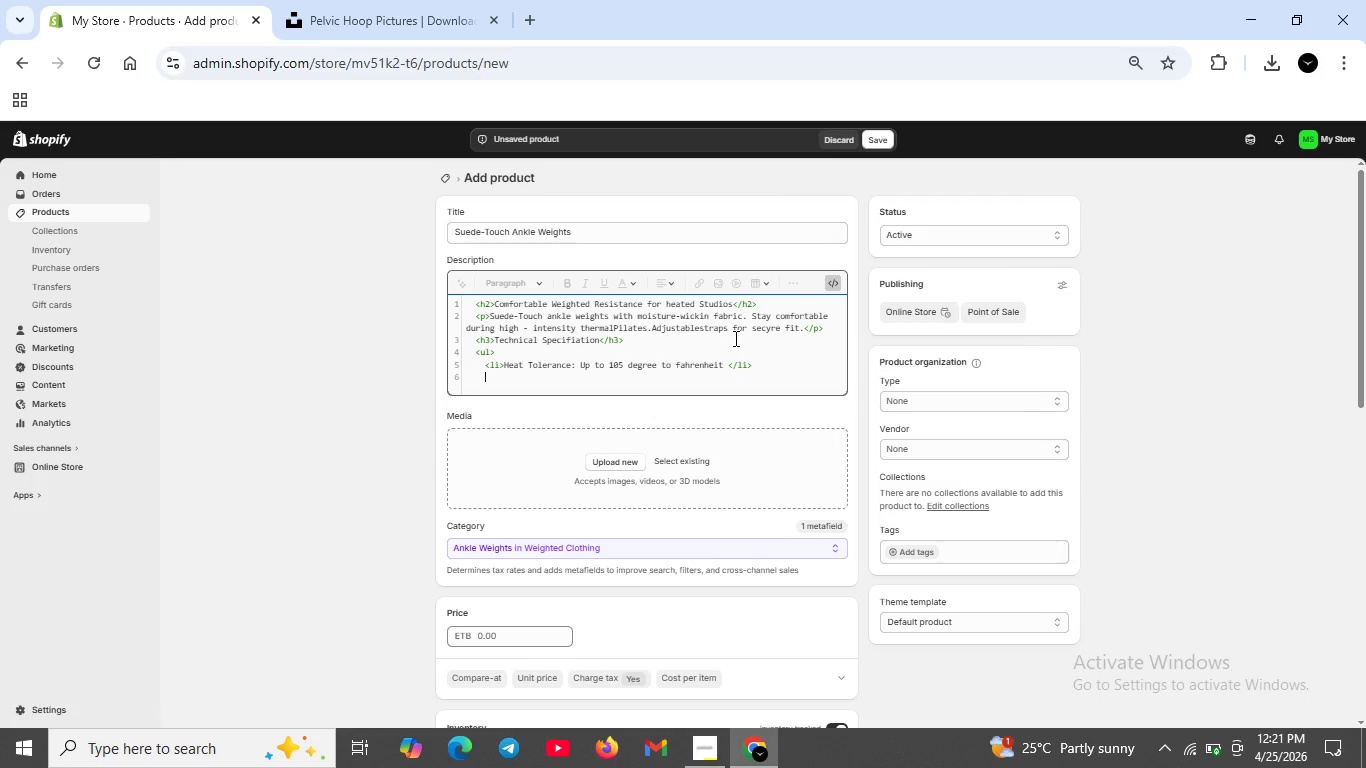 
wait(5.75)
 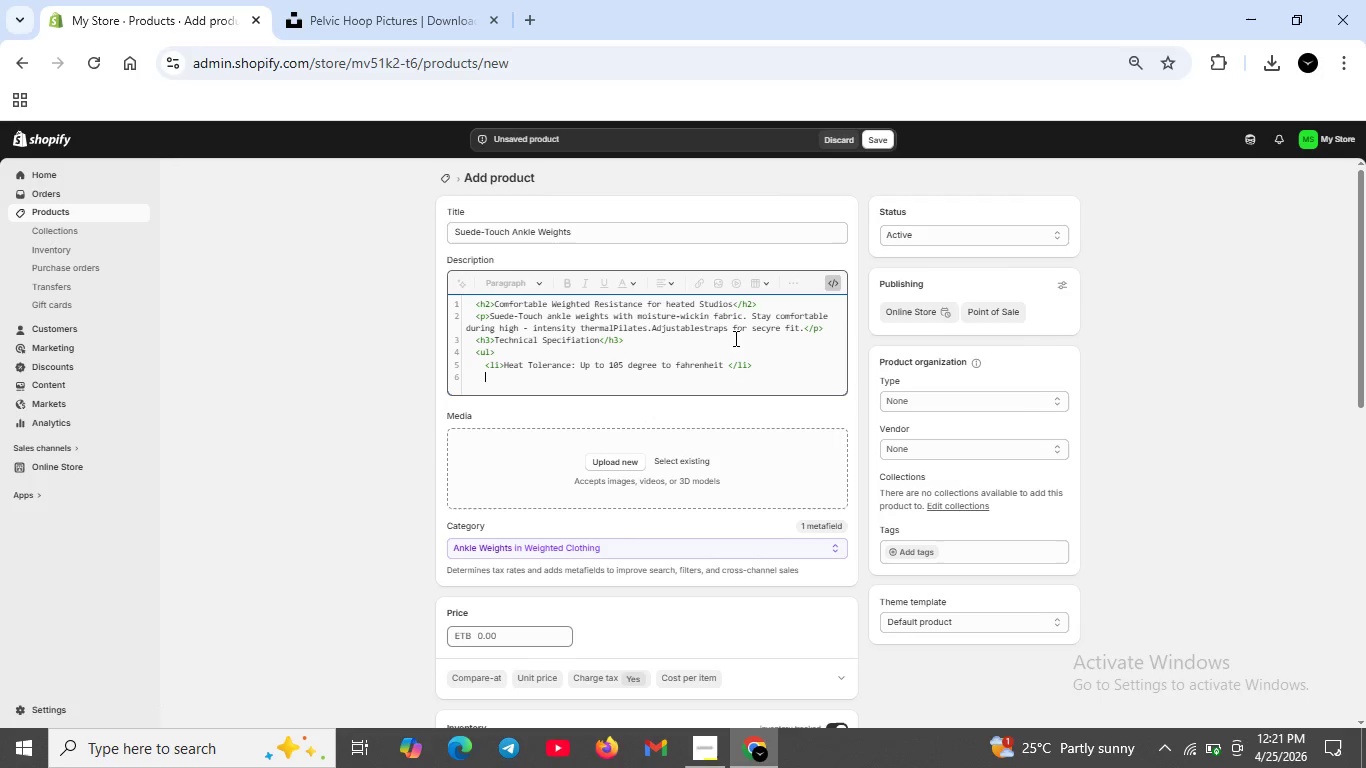 
type(<li>Moisture )
key(Backspace)
type(-Wicl)
key(Backspace)
type(l)
key(Backspace)
type(king :Grade A -Rpid Dry )
 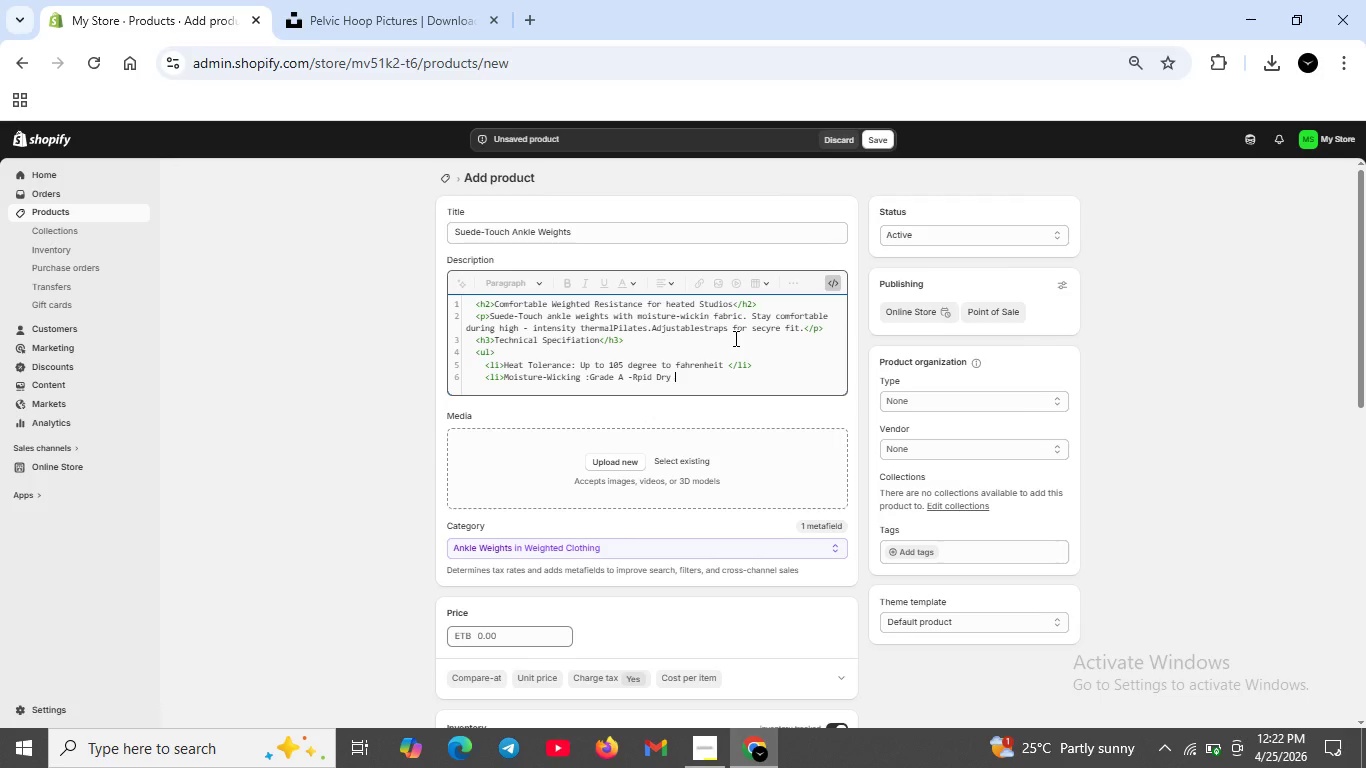 
key(ArrowLeft)
 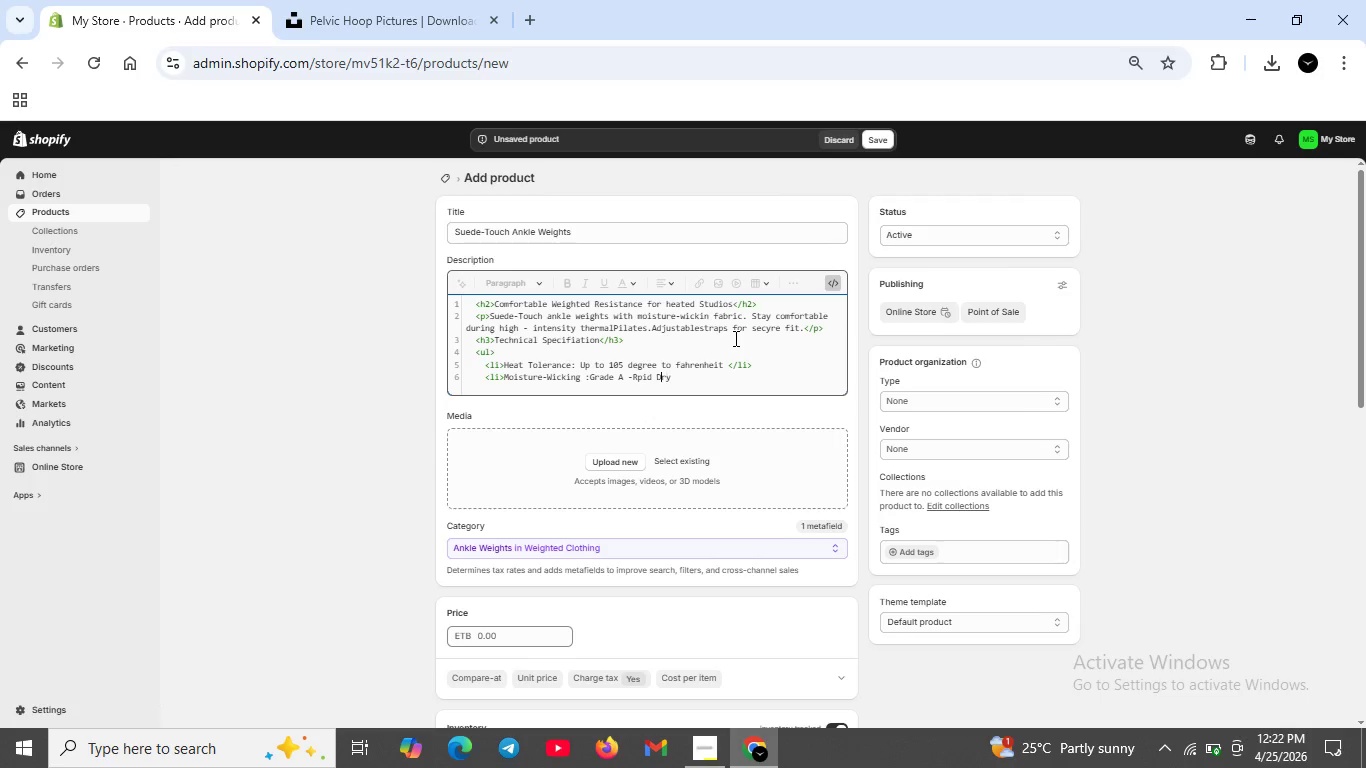 
key(ArrowLeft)
 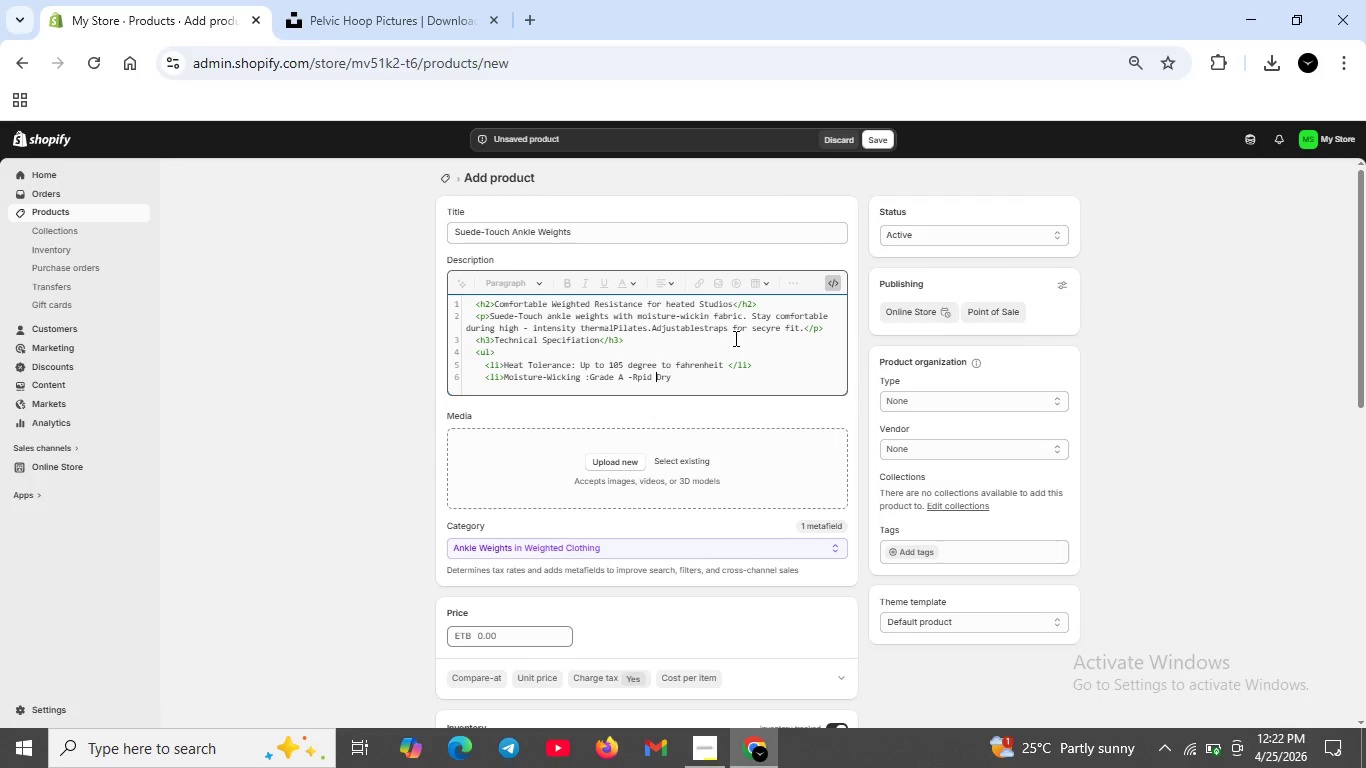 
key(ArrowLeft)
 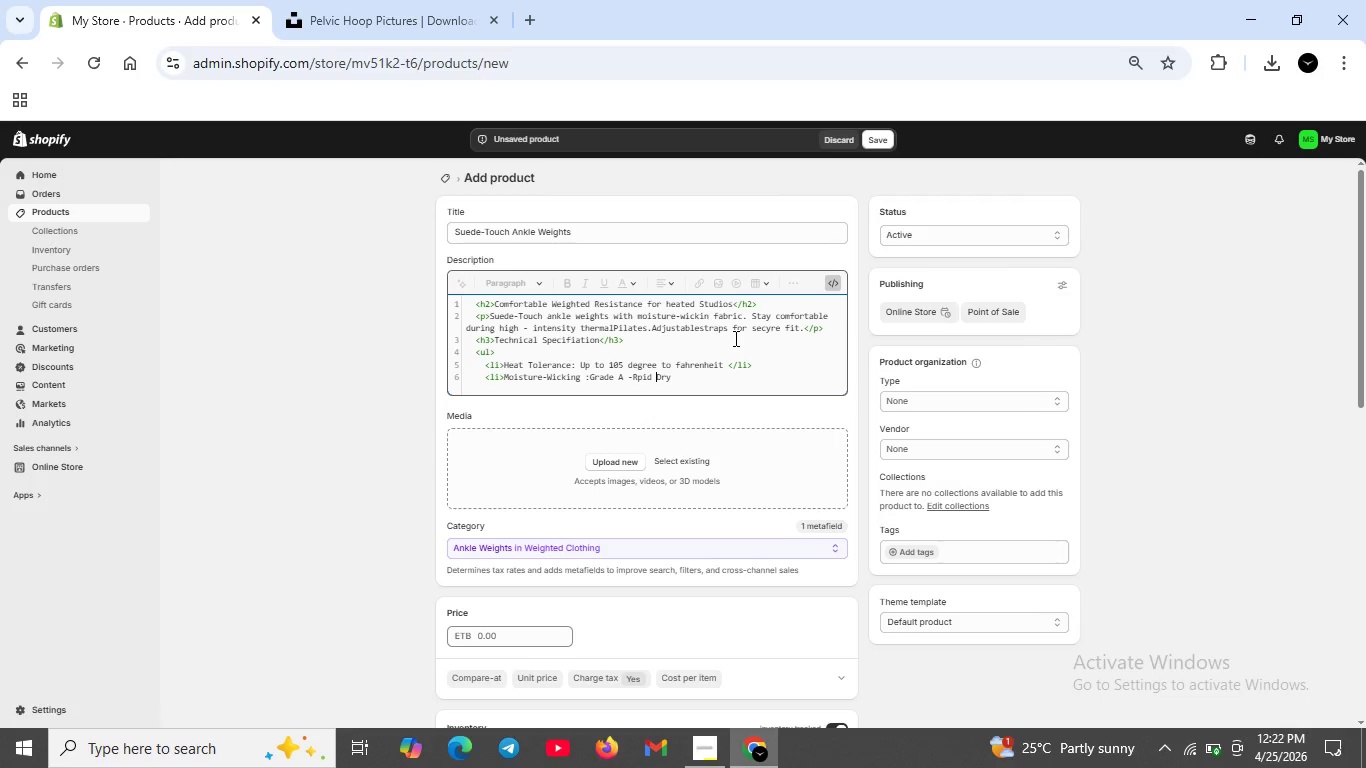 
key(ArrowLeft)
 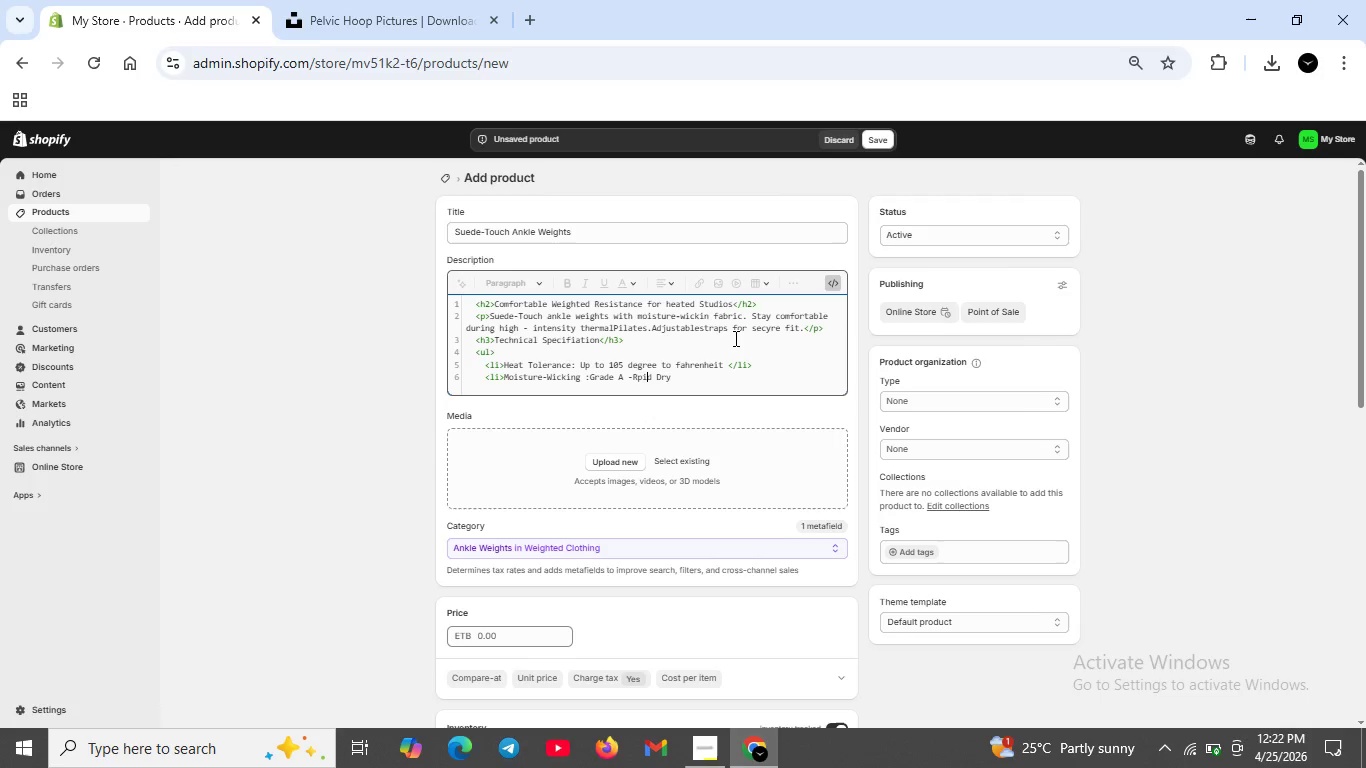 
key(ArrowLeft)
 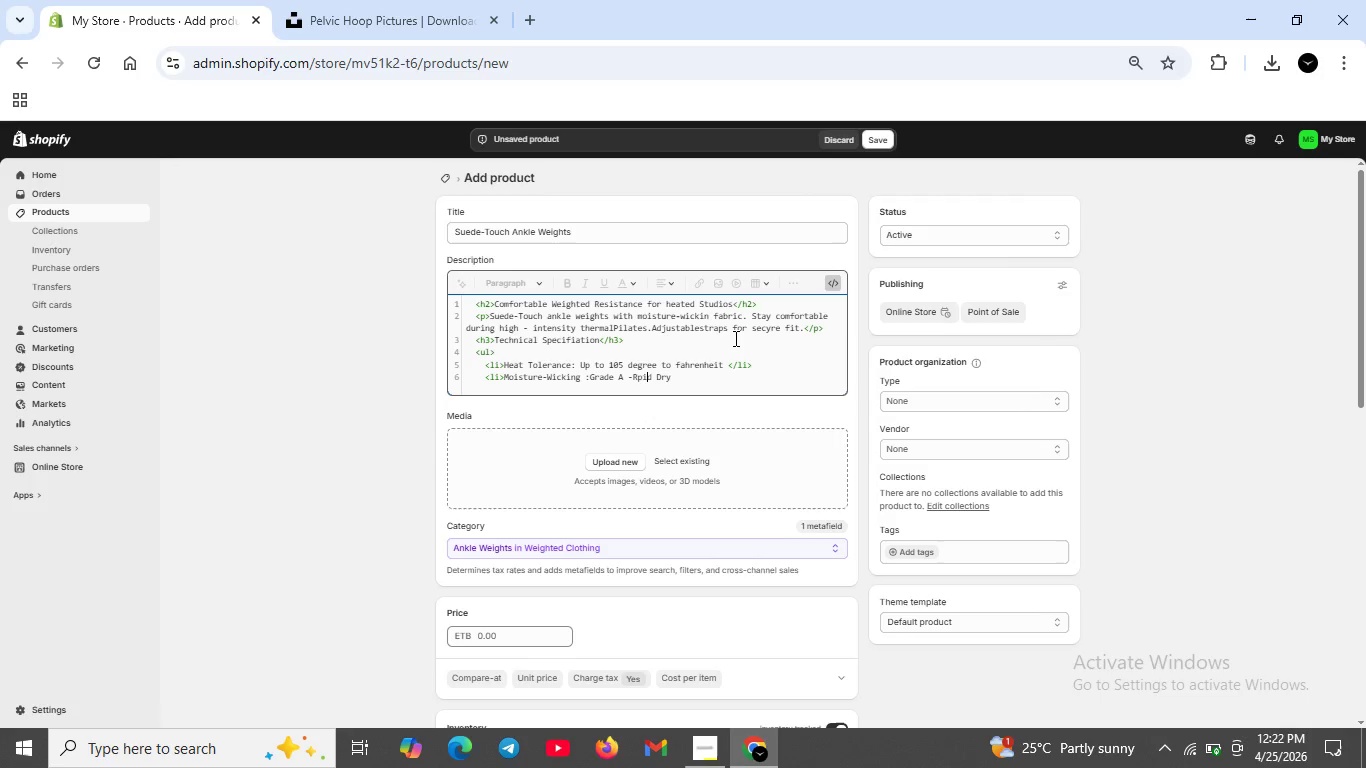 
key(ArrowLeft)
 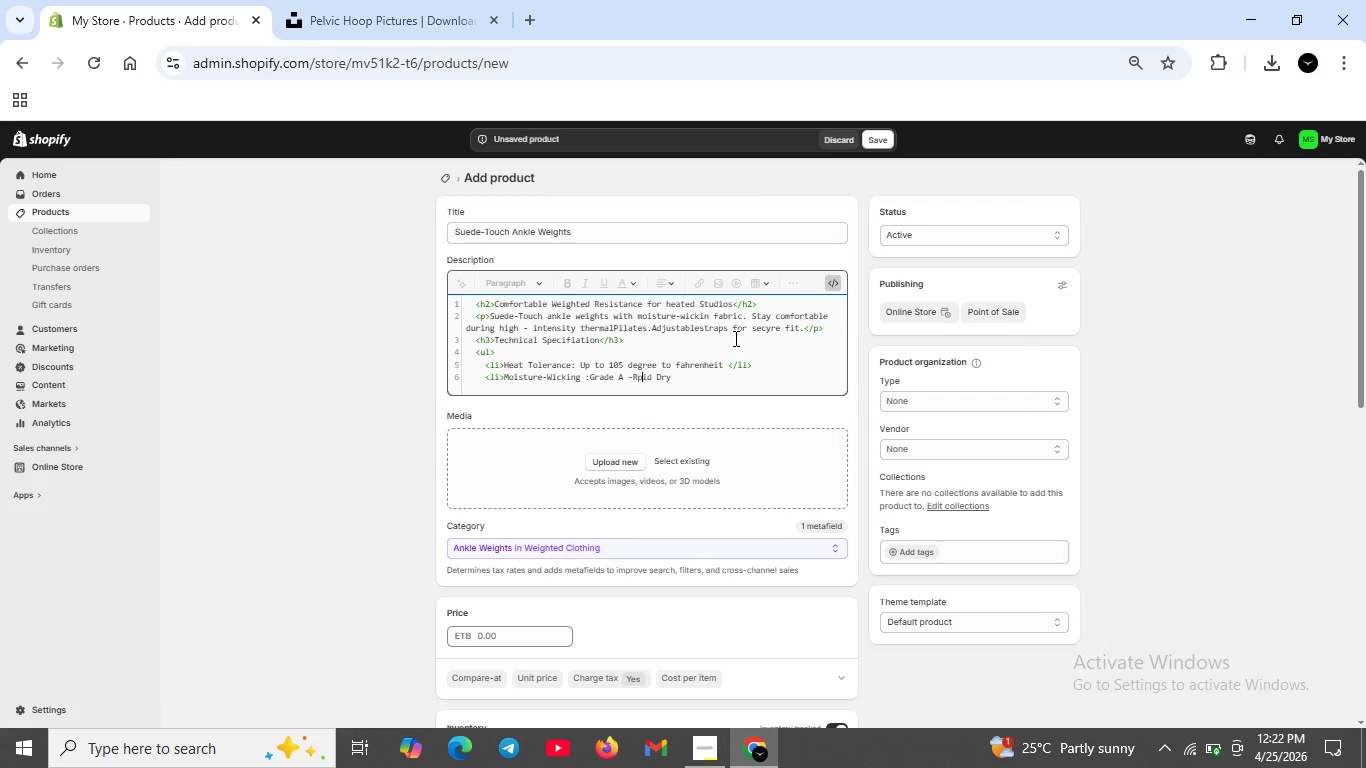 
key(ArrowLeft)
 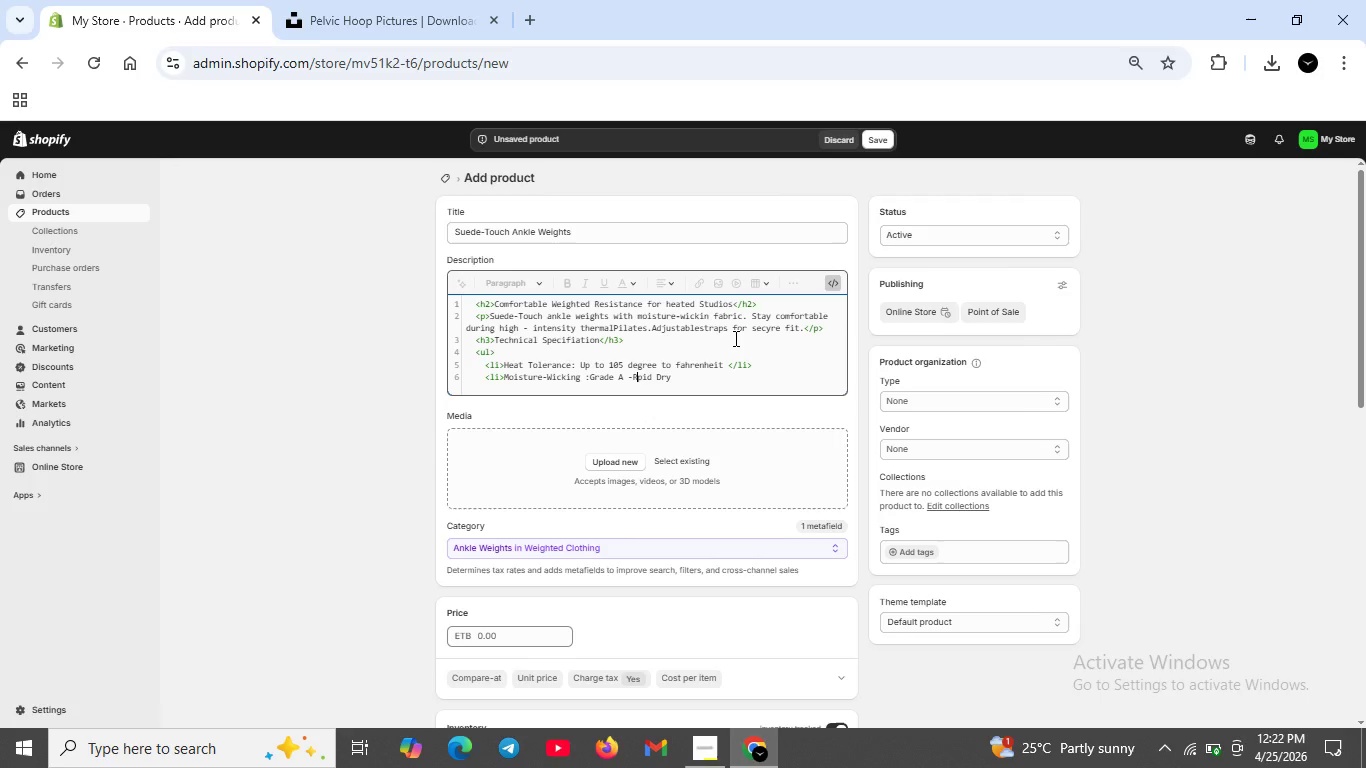 
key(ArrowLeft)
 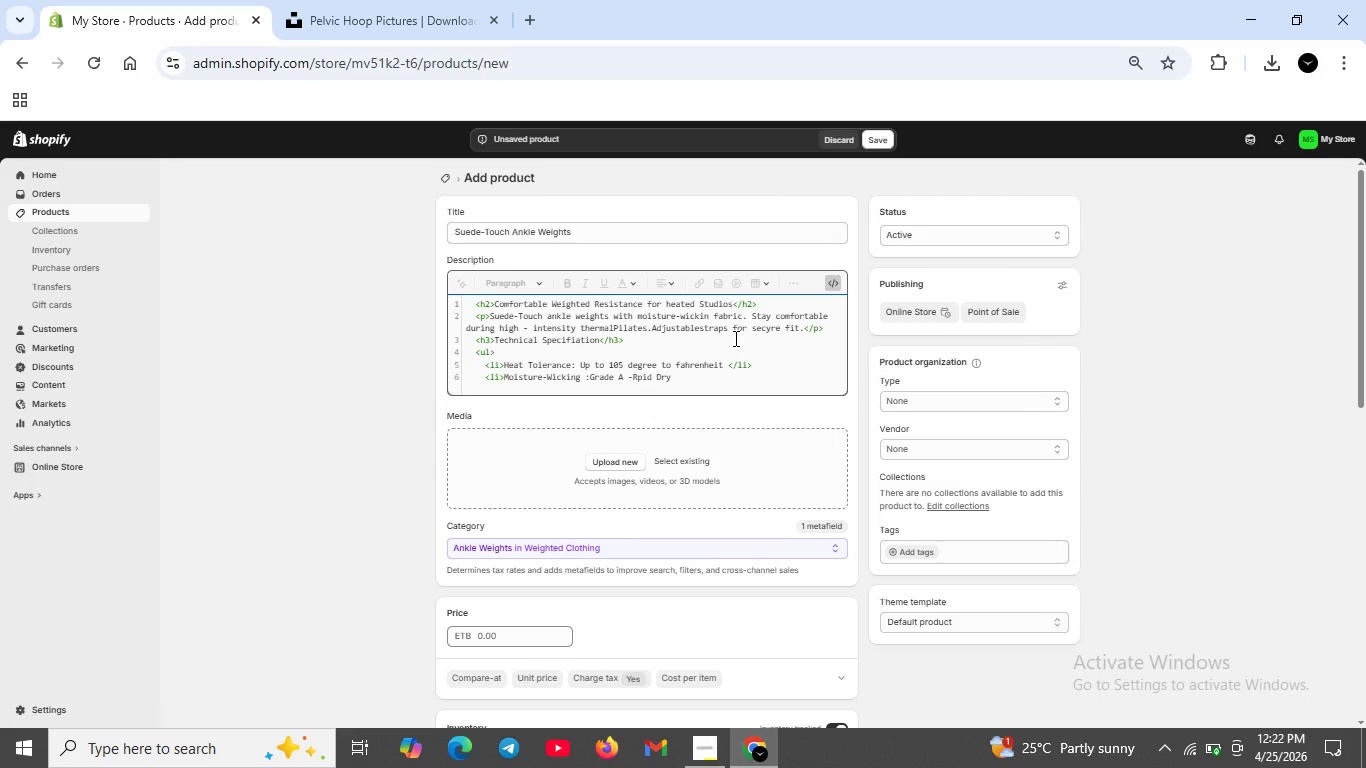 
key(A)
 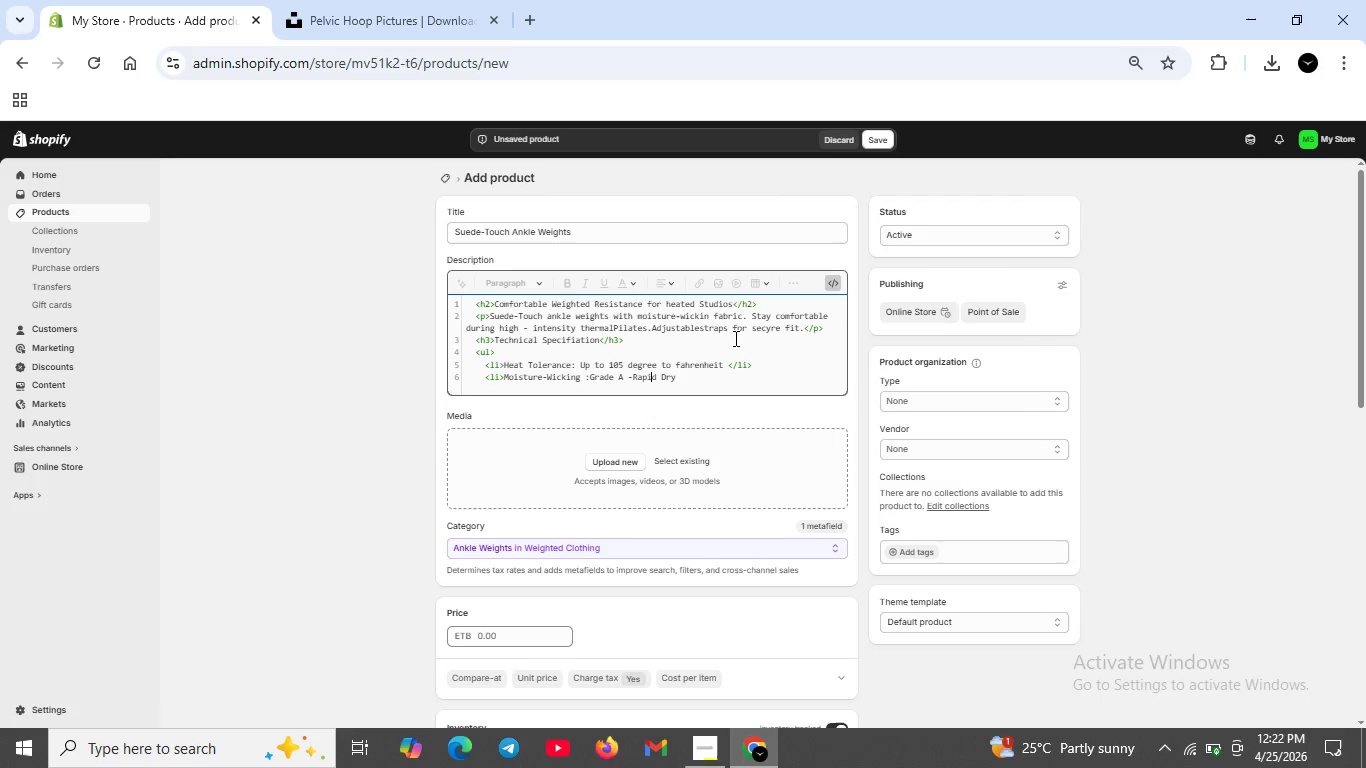 
key(ArrowRight)
 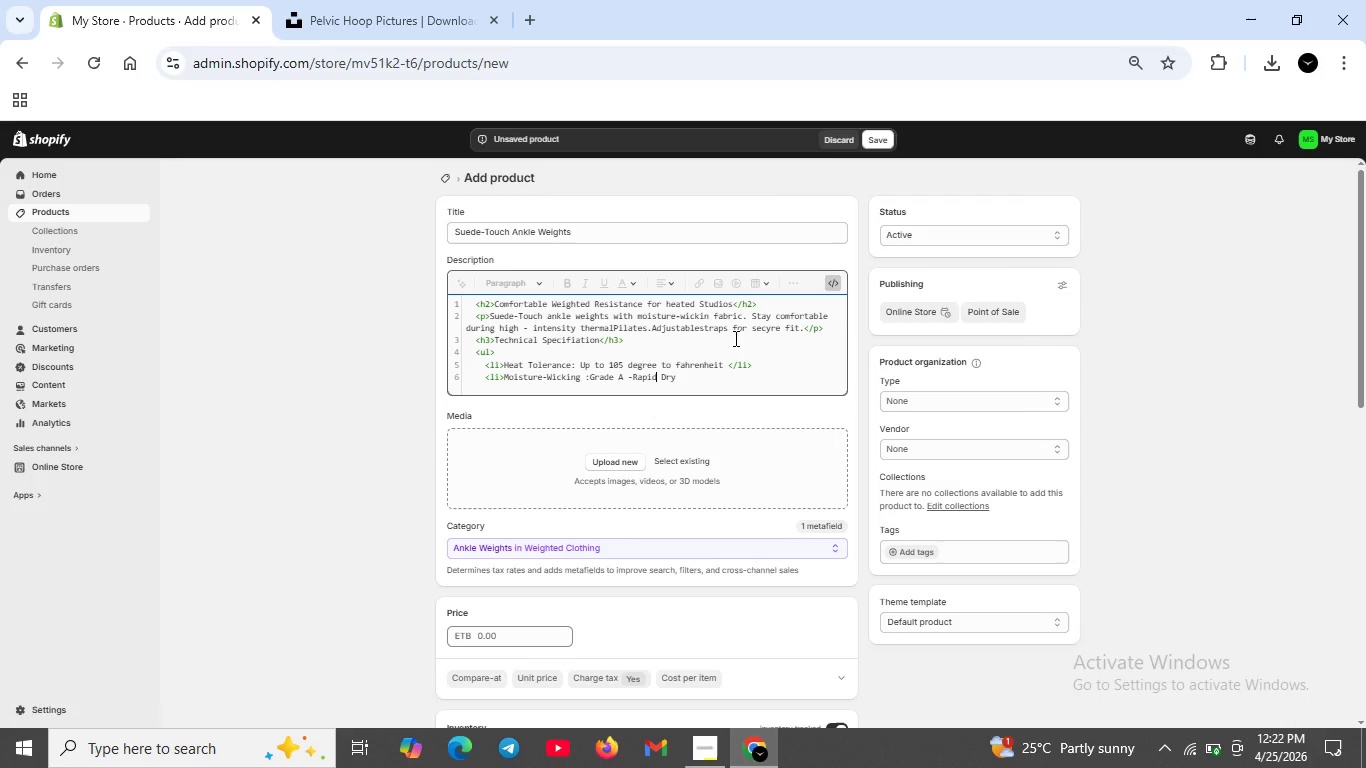 
key(ArrowRight)
 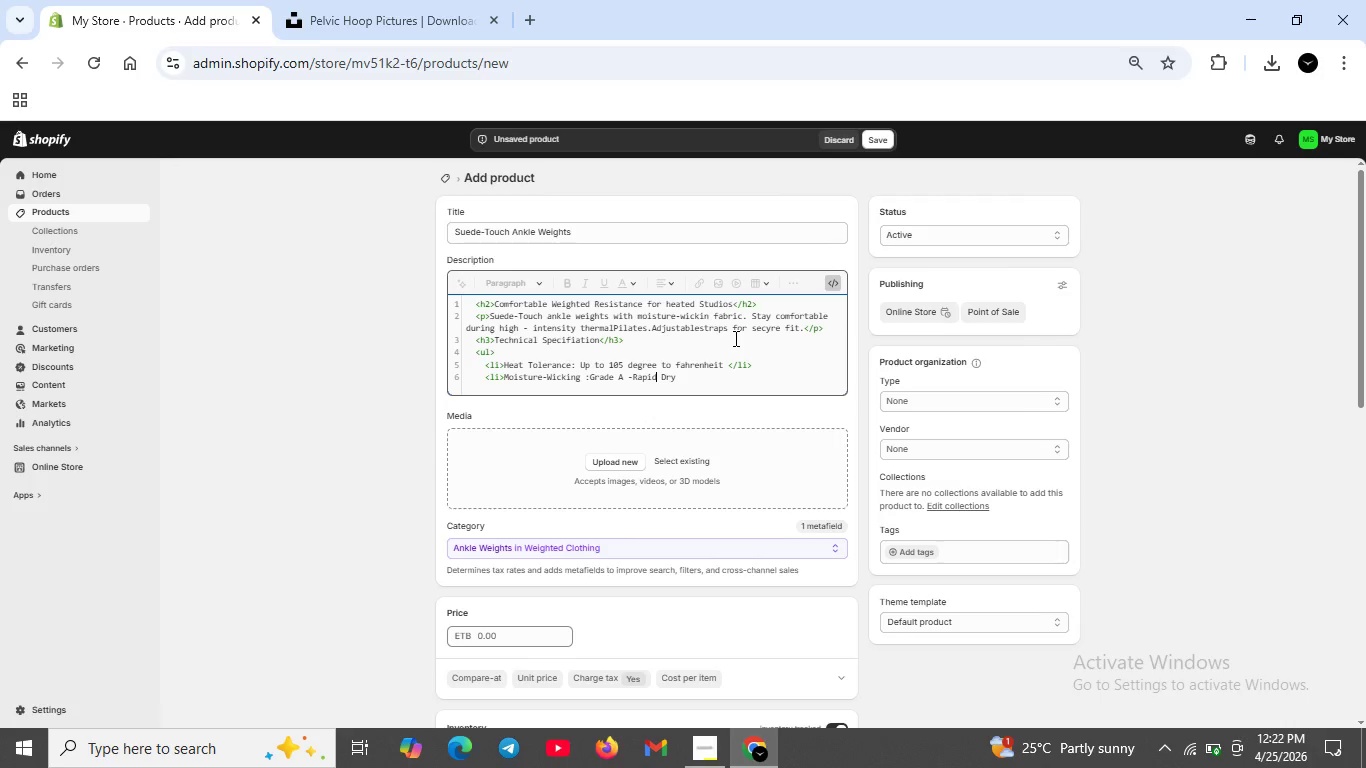 
key(ArrowRight)
 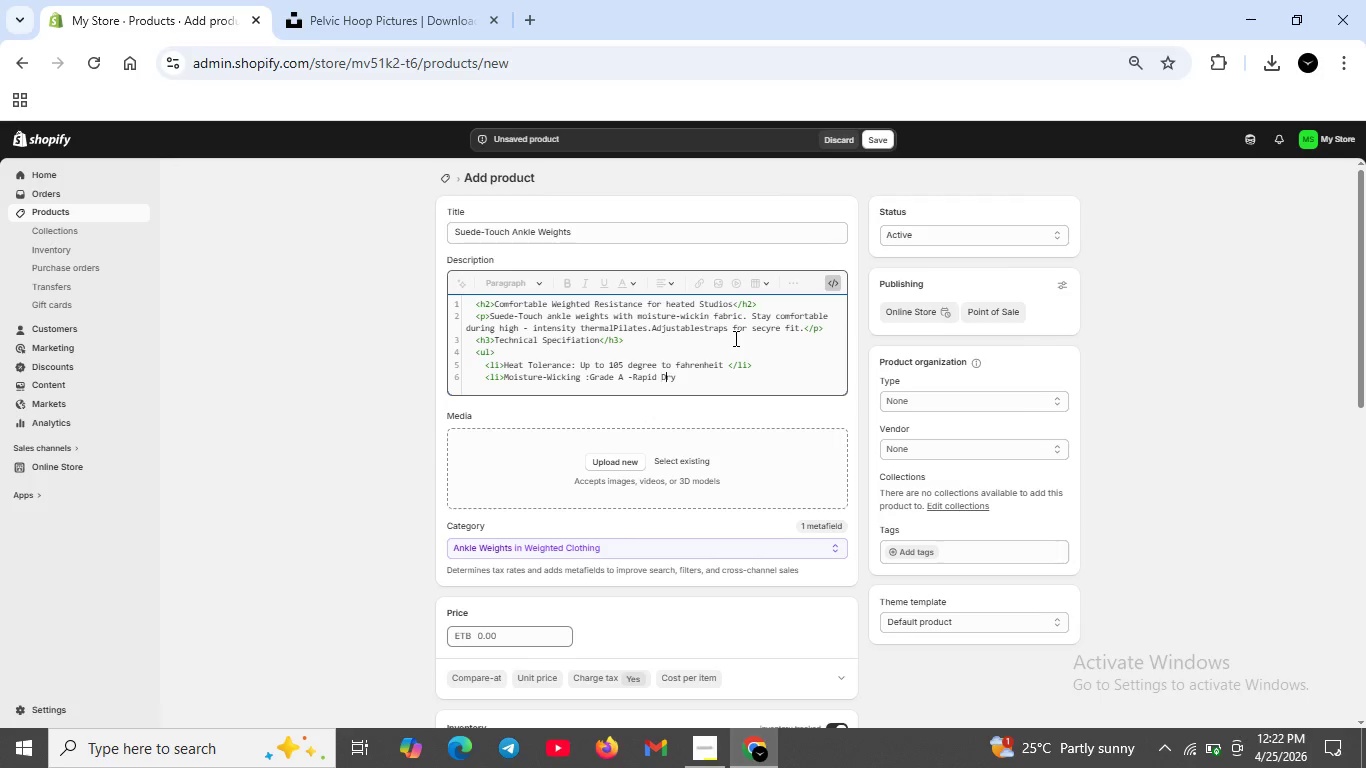 
key(ArrowRight)
 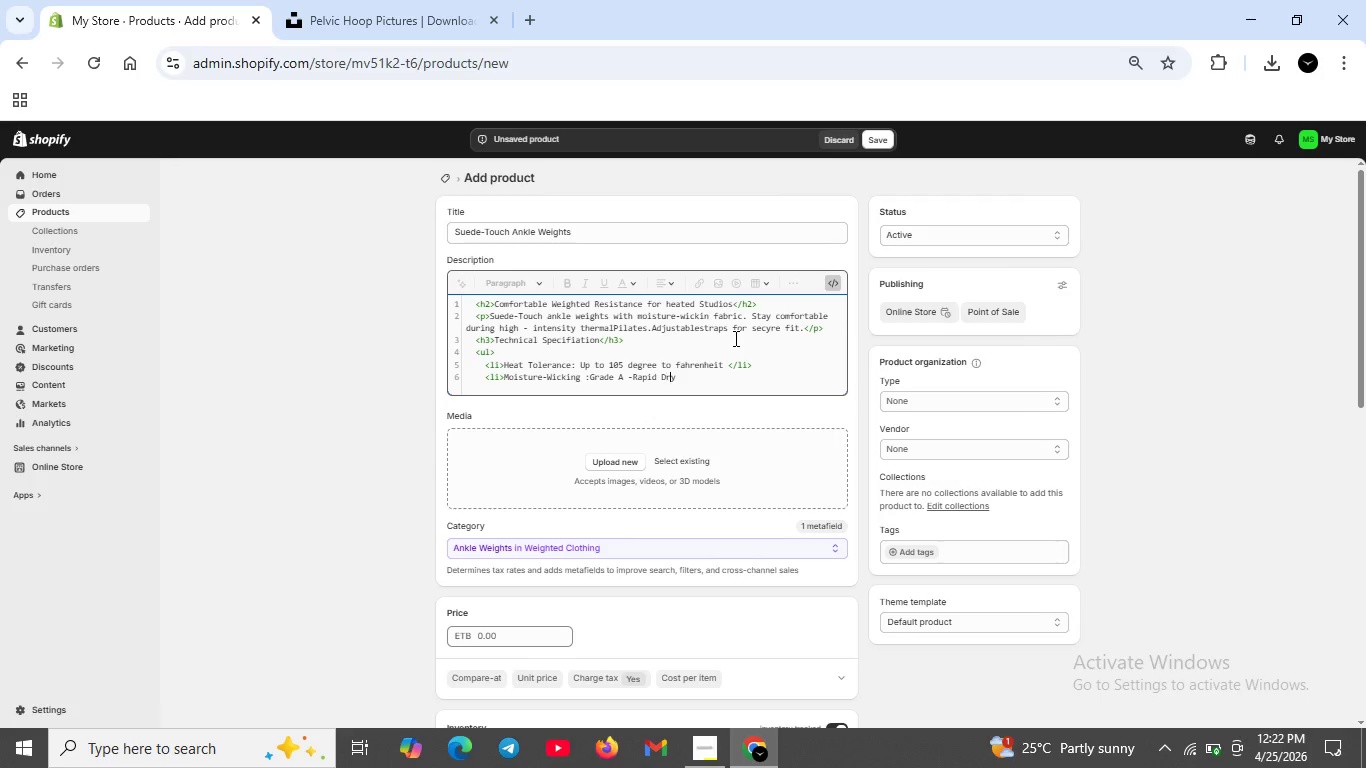 
key(ArrowRight)
 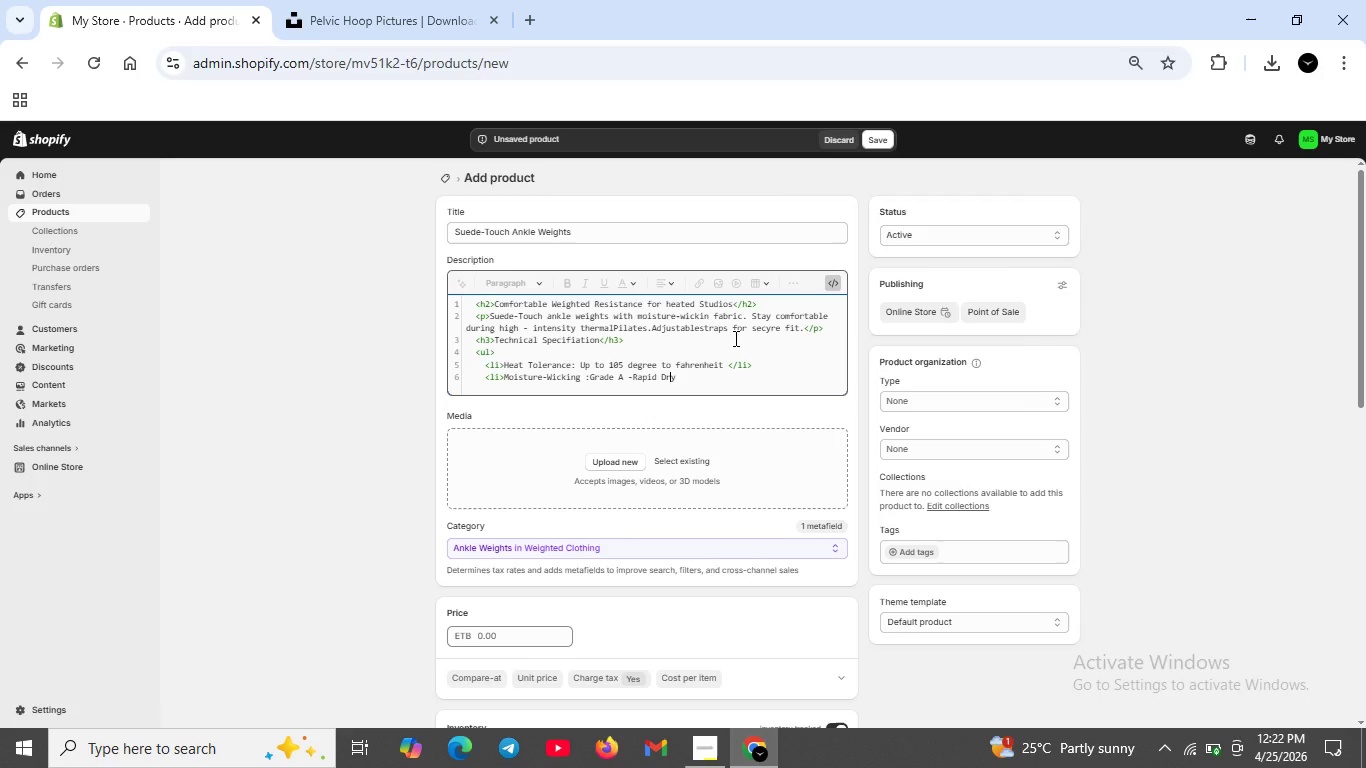 
key(ArrowRight)
 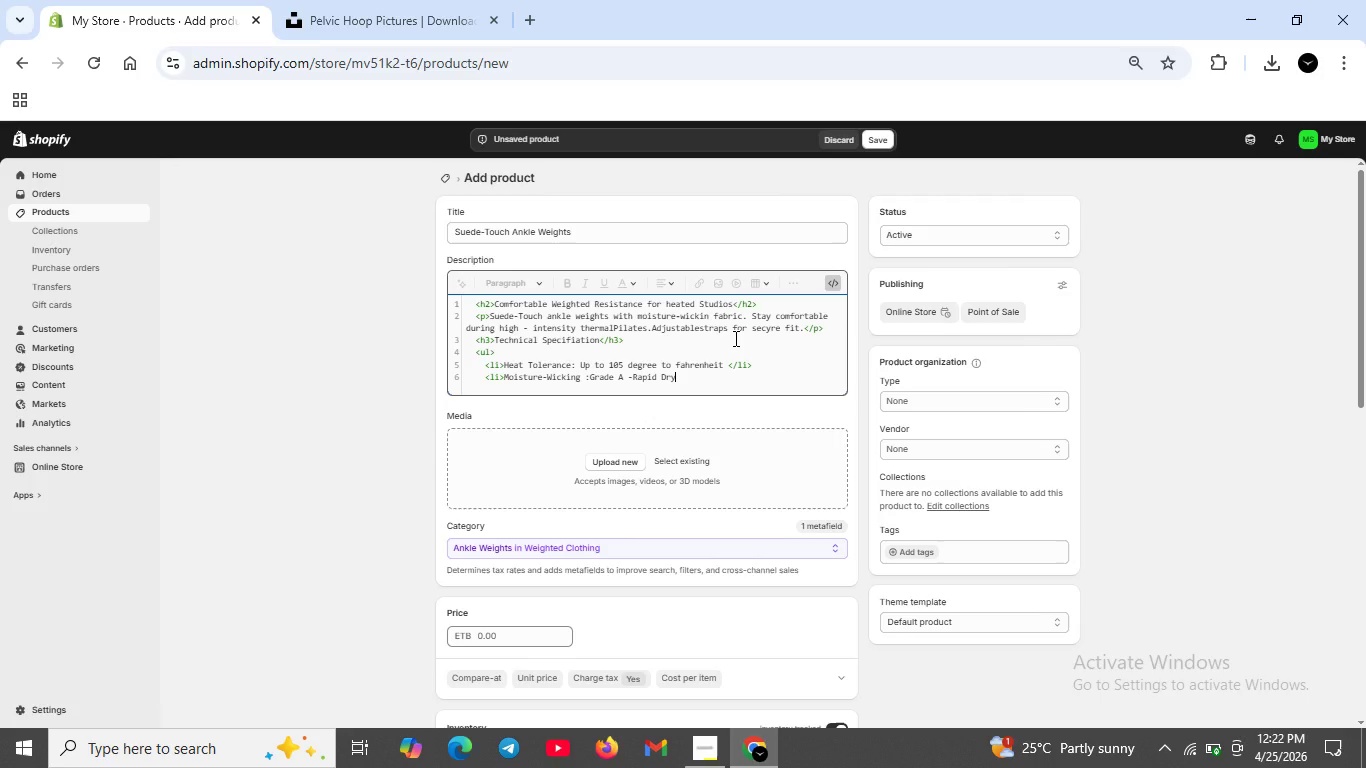 
key(ArrowRight)
 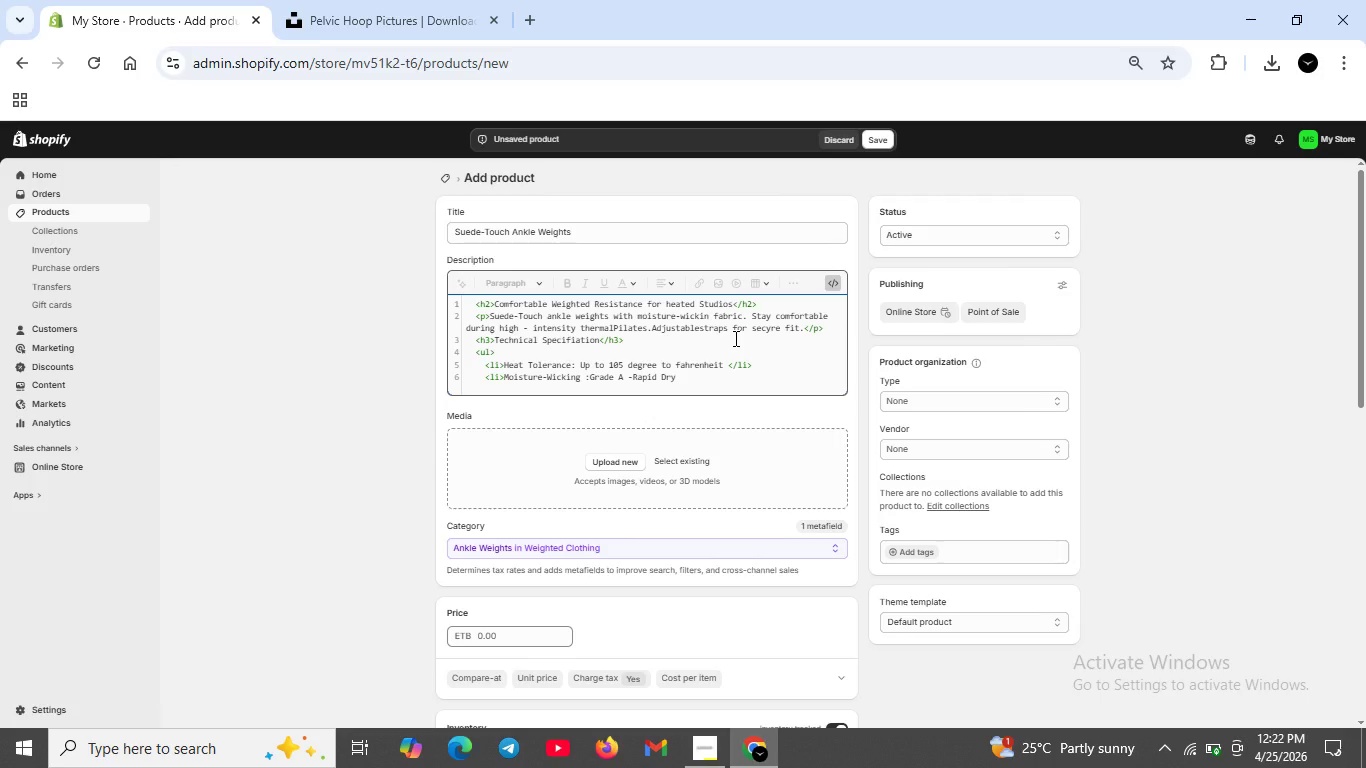 
type( </li>)
 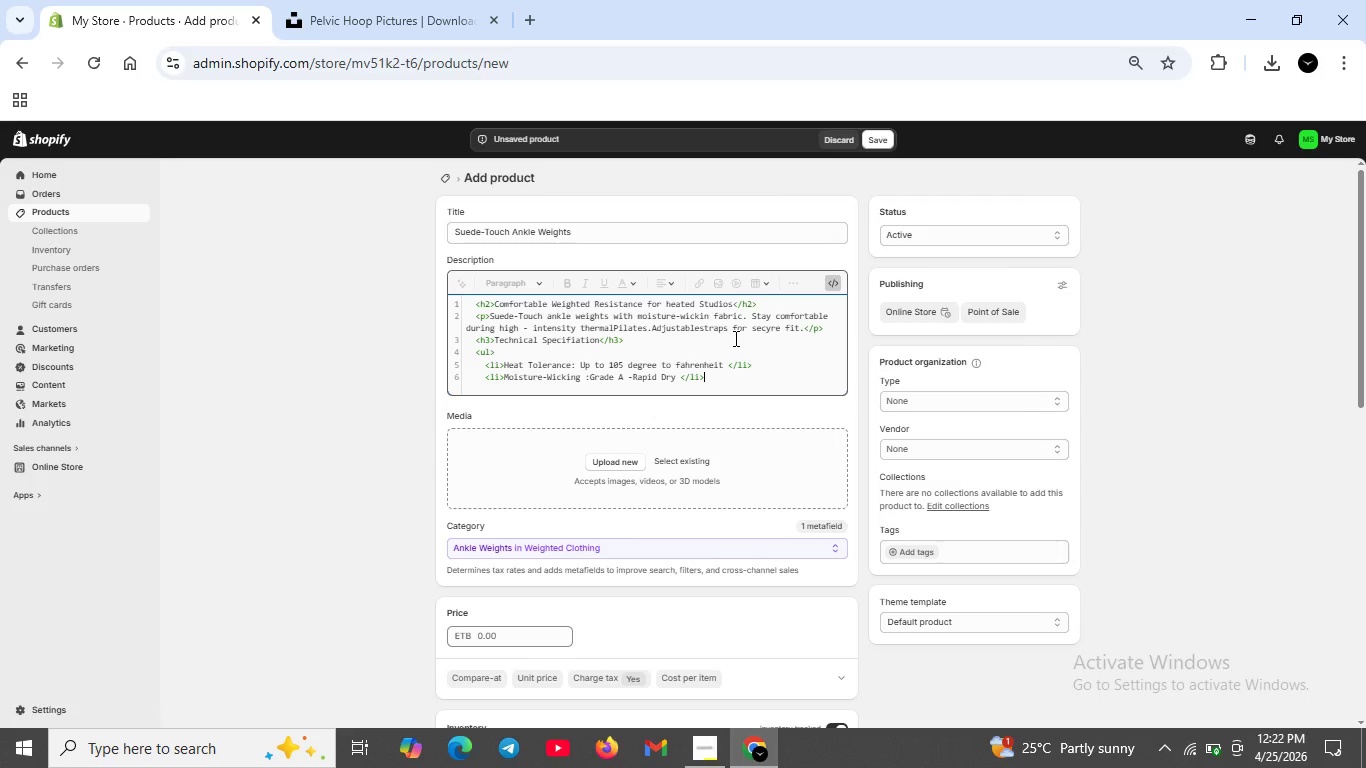 
key(Shift+Enter)
 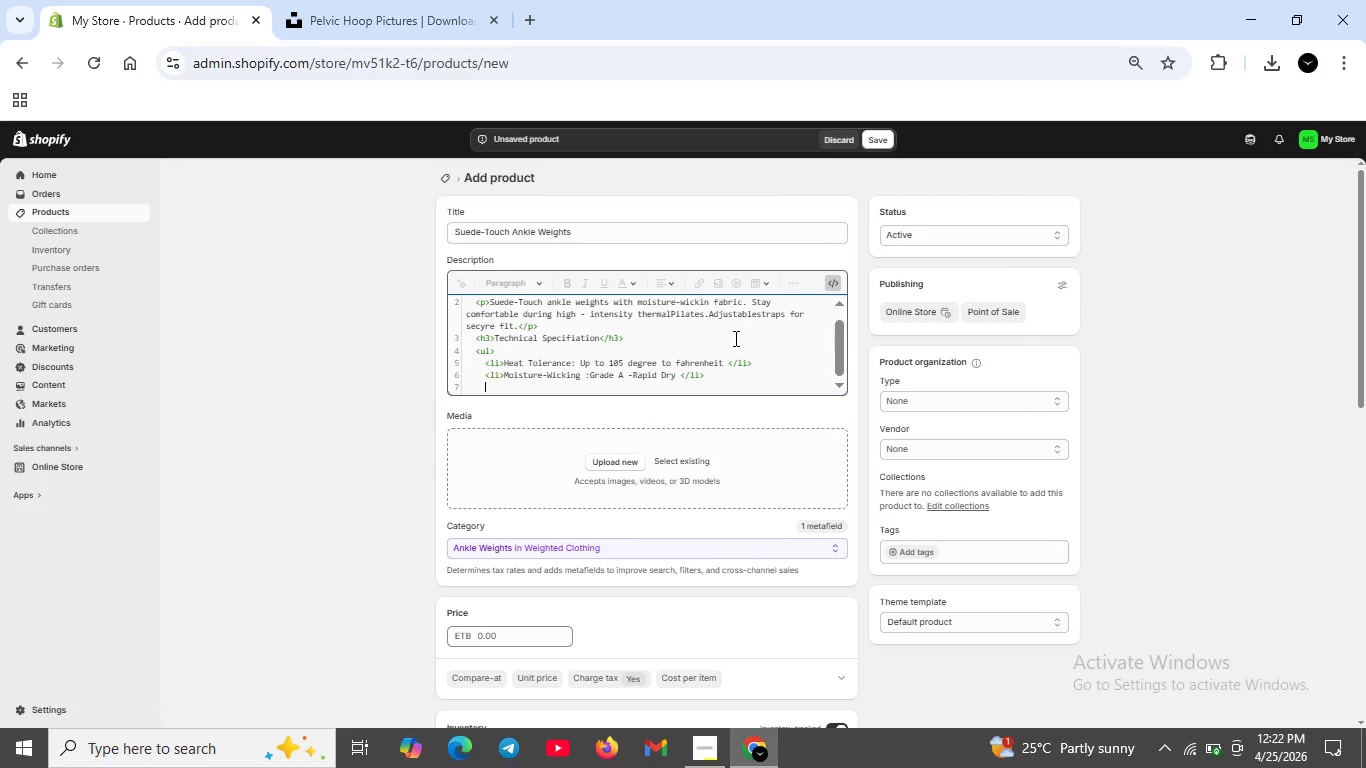 
type(<li>Material :Seude )
key(Backspace)
type(0toch fabric, iron sand filling</li><li>Setof 2 s)
key(Backspace)
type(weights)
 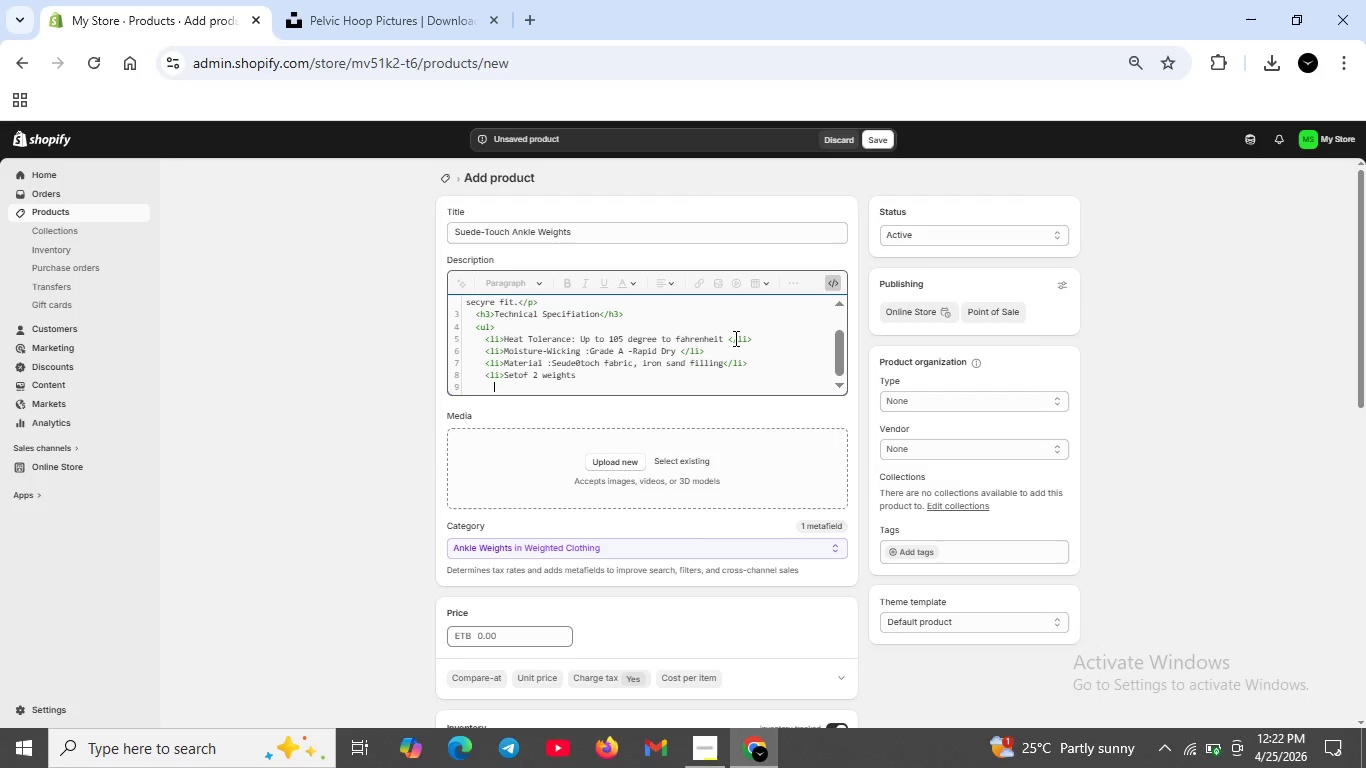 
hold_key(key=Enter, duration=0.39)
 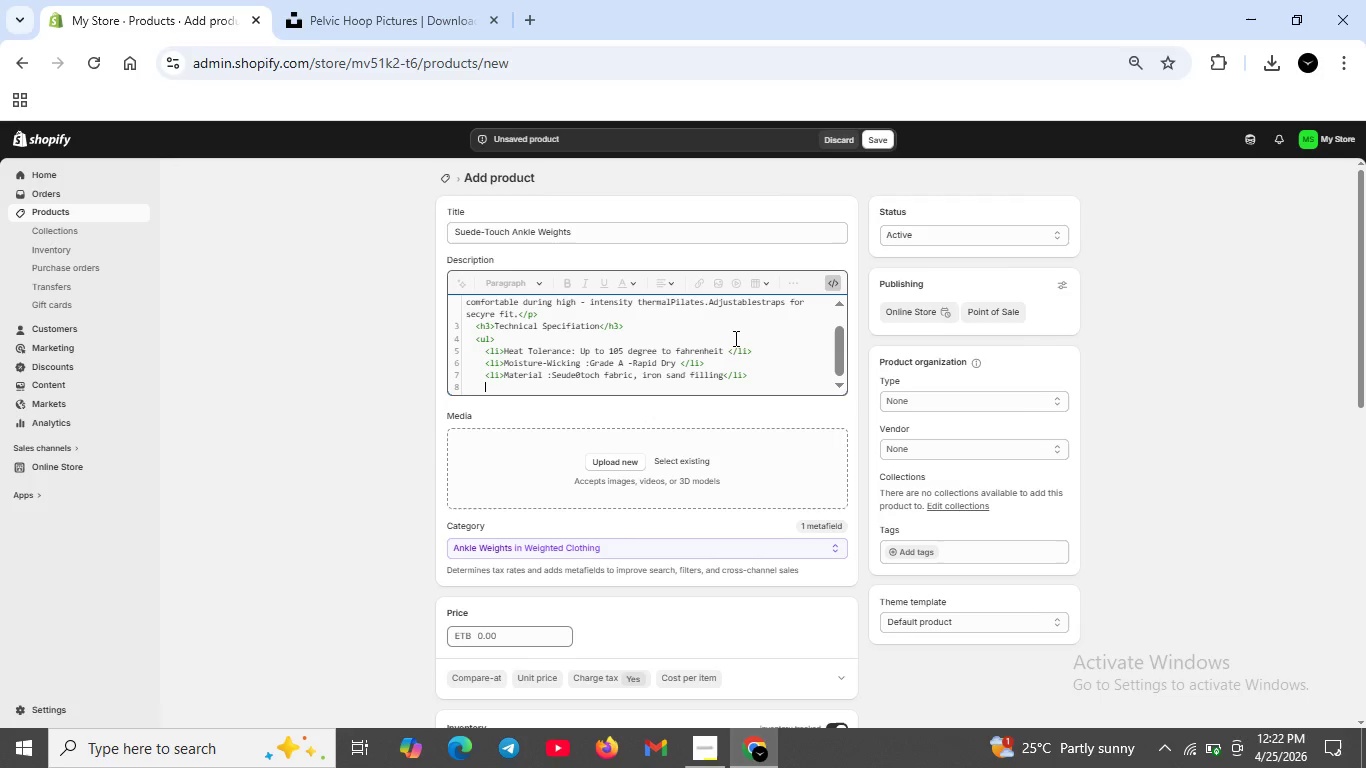 
key(Enter)
 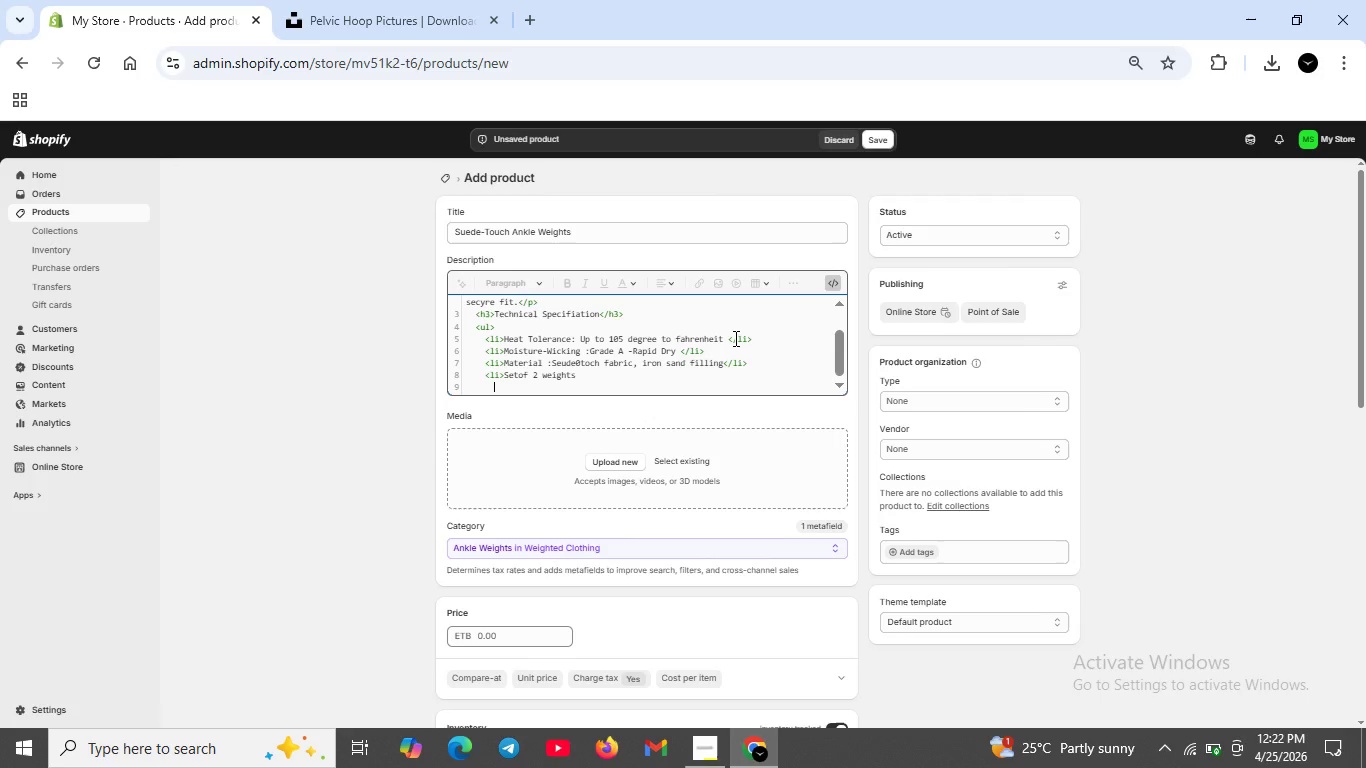 
key(Shift+9)
 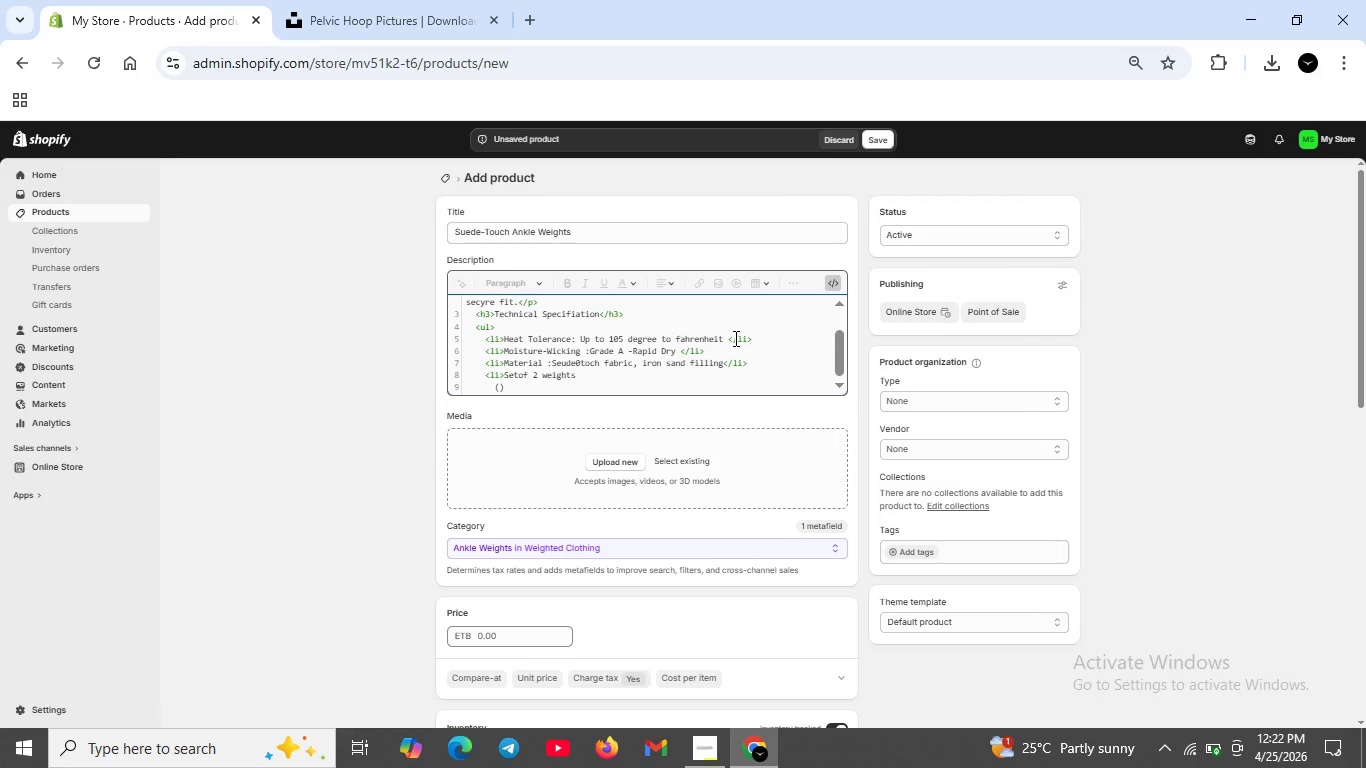 
key(Backspace)
 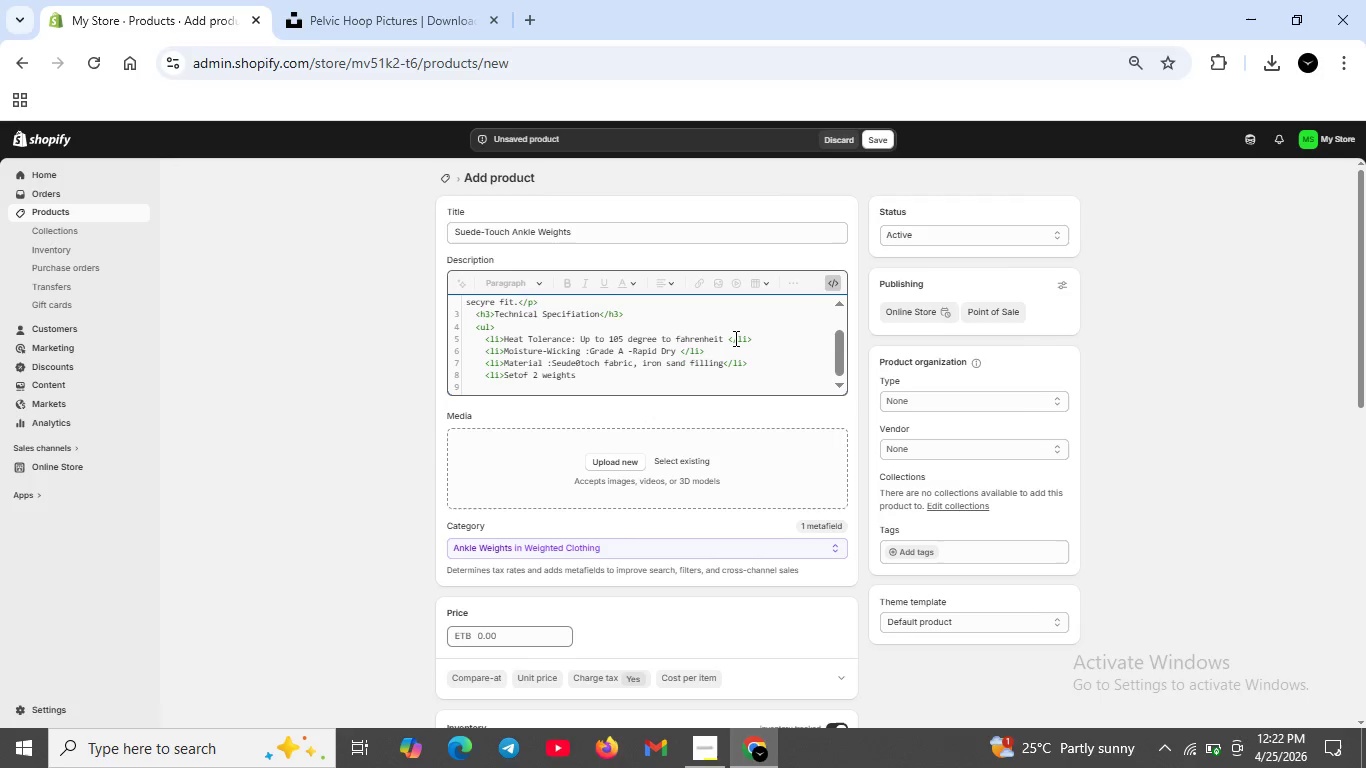 
key(ArrowRight)
 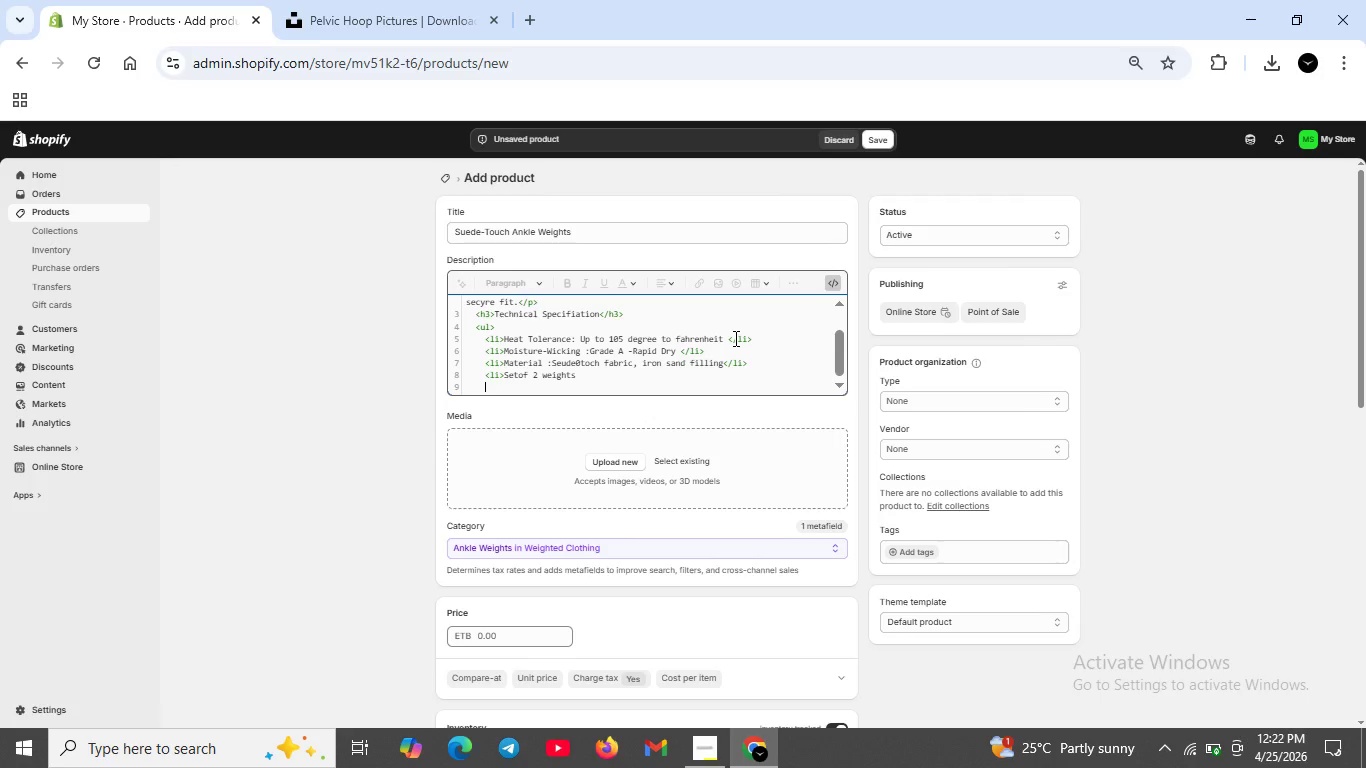 
key(Backspace)
key(Backspace)
key(Backspace)
key(Backspace)
key(Backspace)
type(s()
 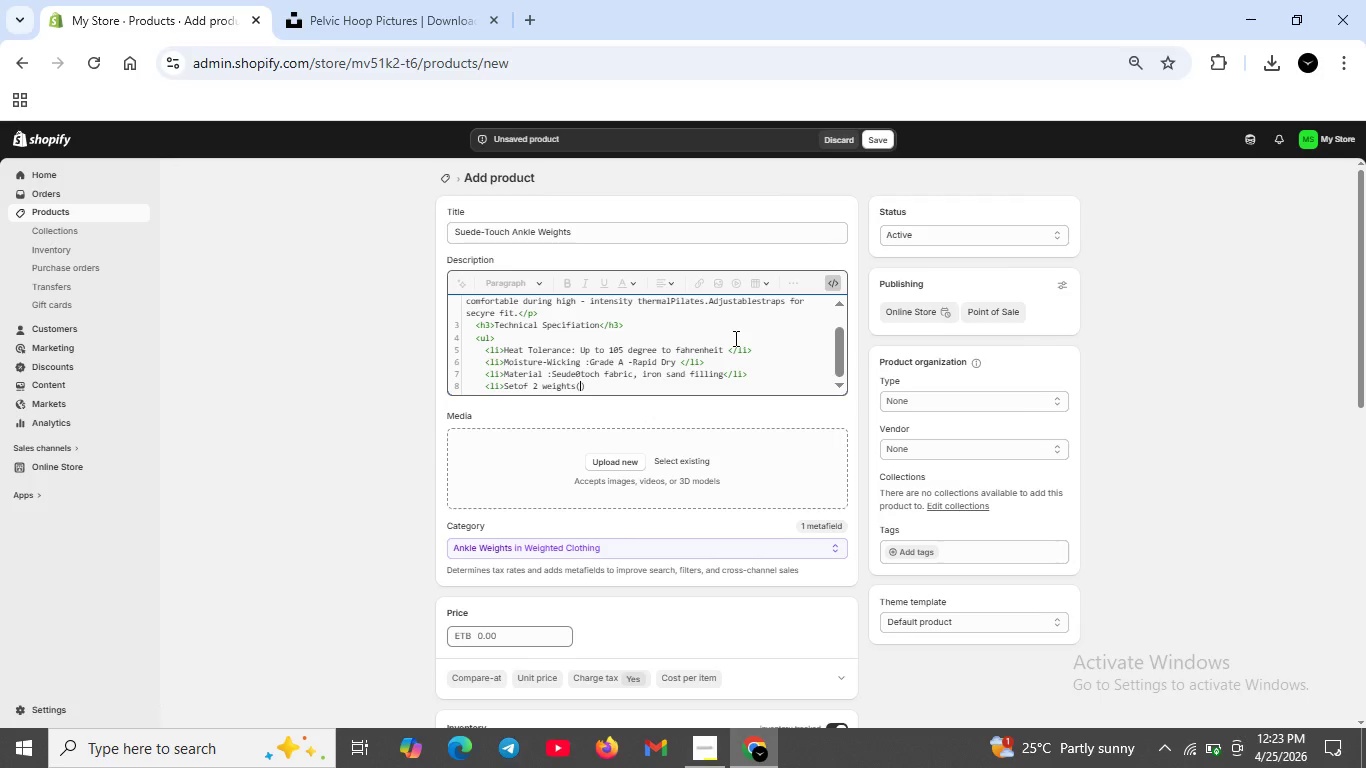 
wait(42.14)
 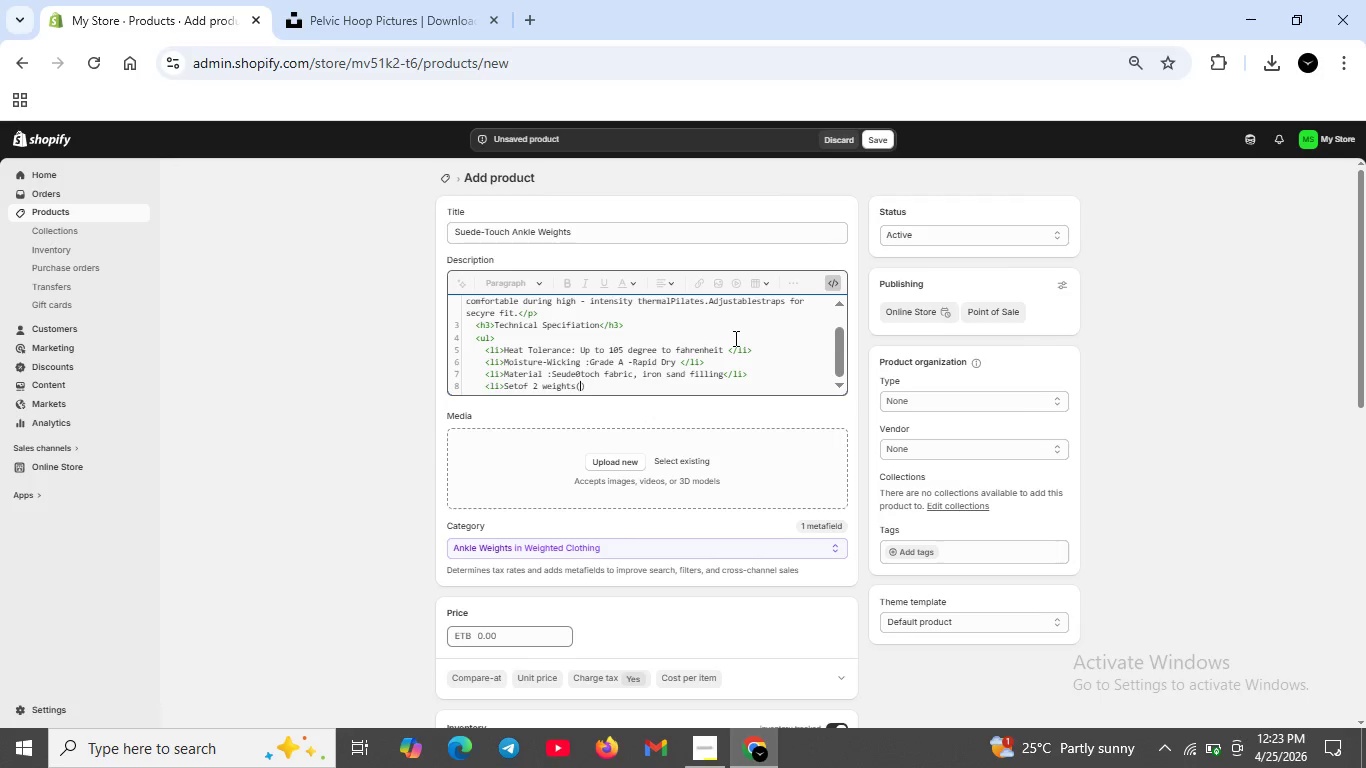 
key(ArrowRight)
 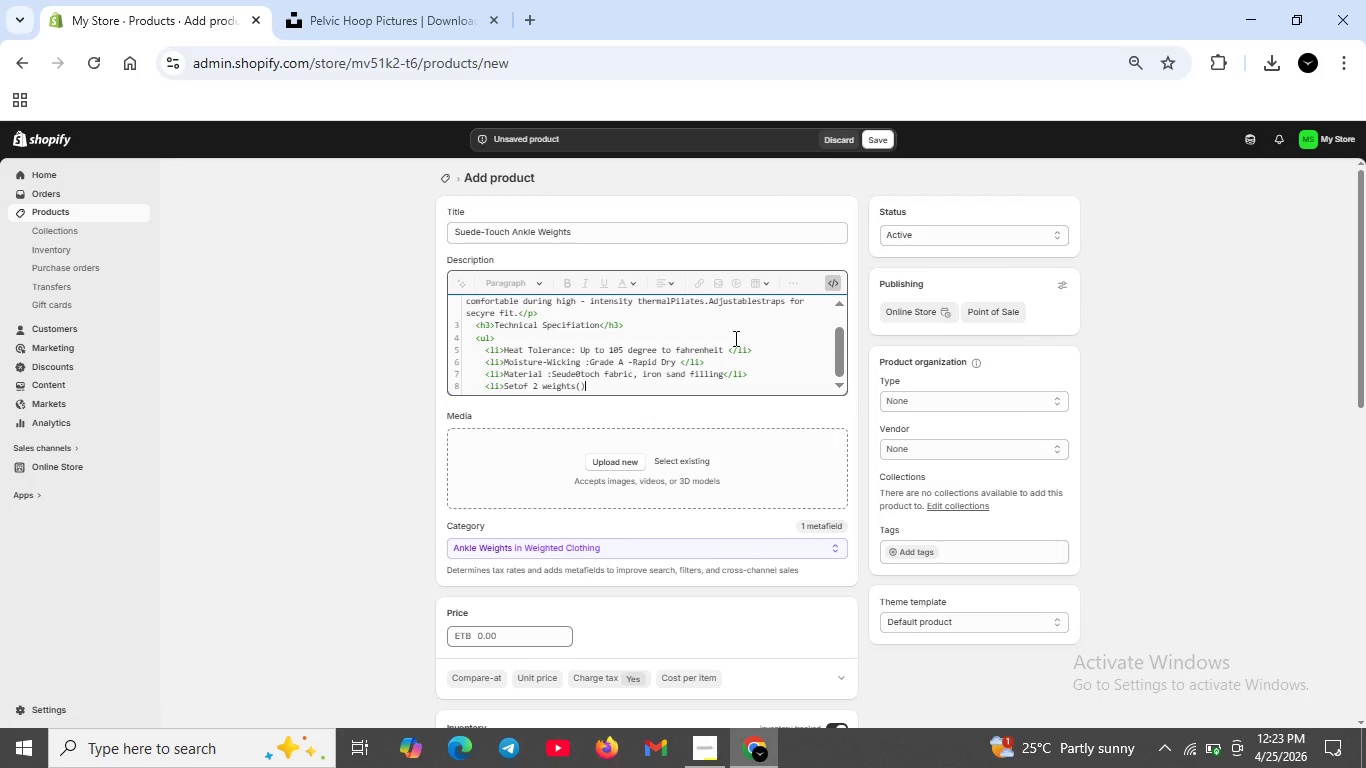 
key(ArrowRight)
 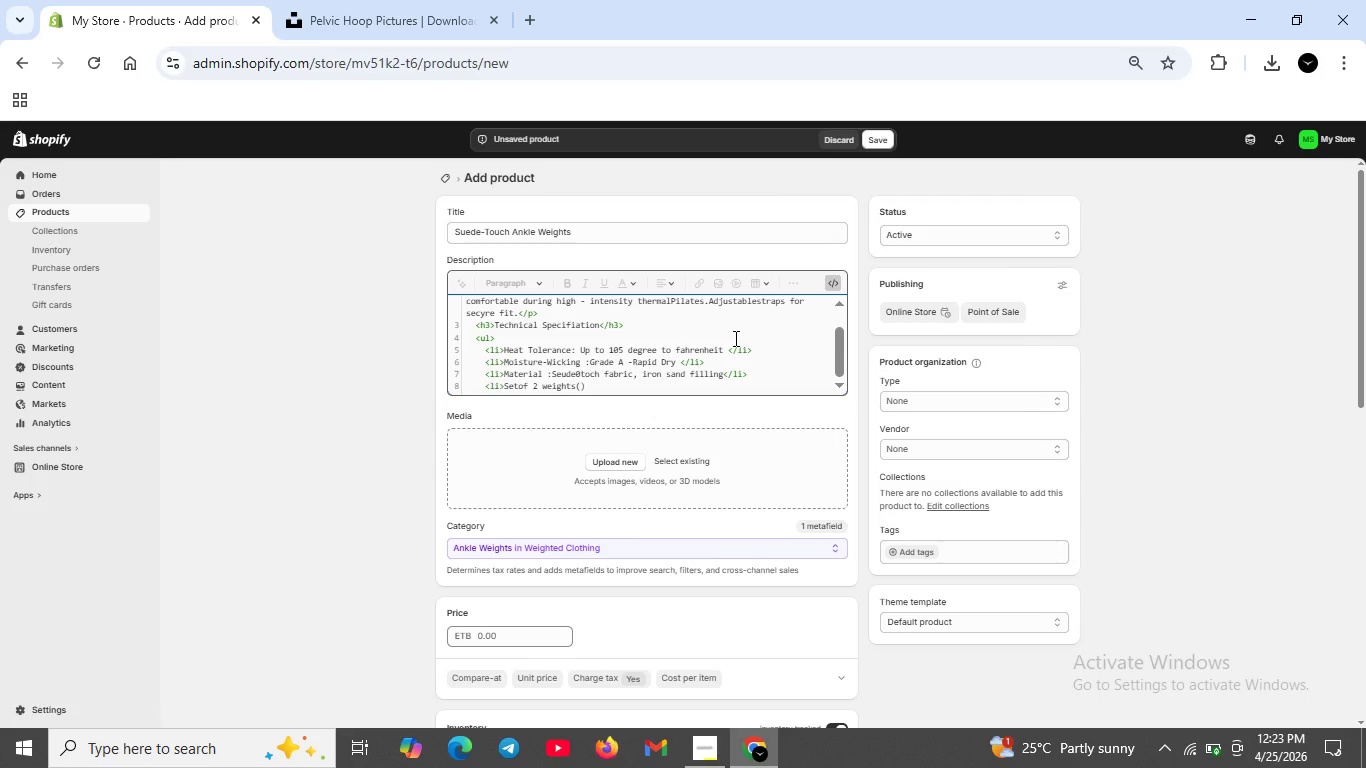 
key(Backspace)
key(Backspace)
key(Backspace)
type(s(one pair)</li>)
 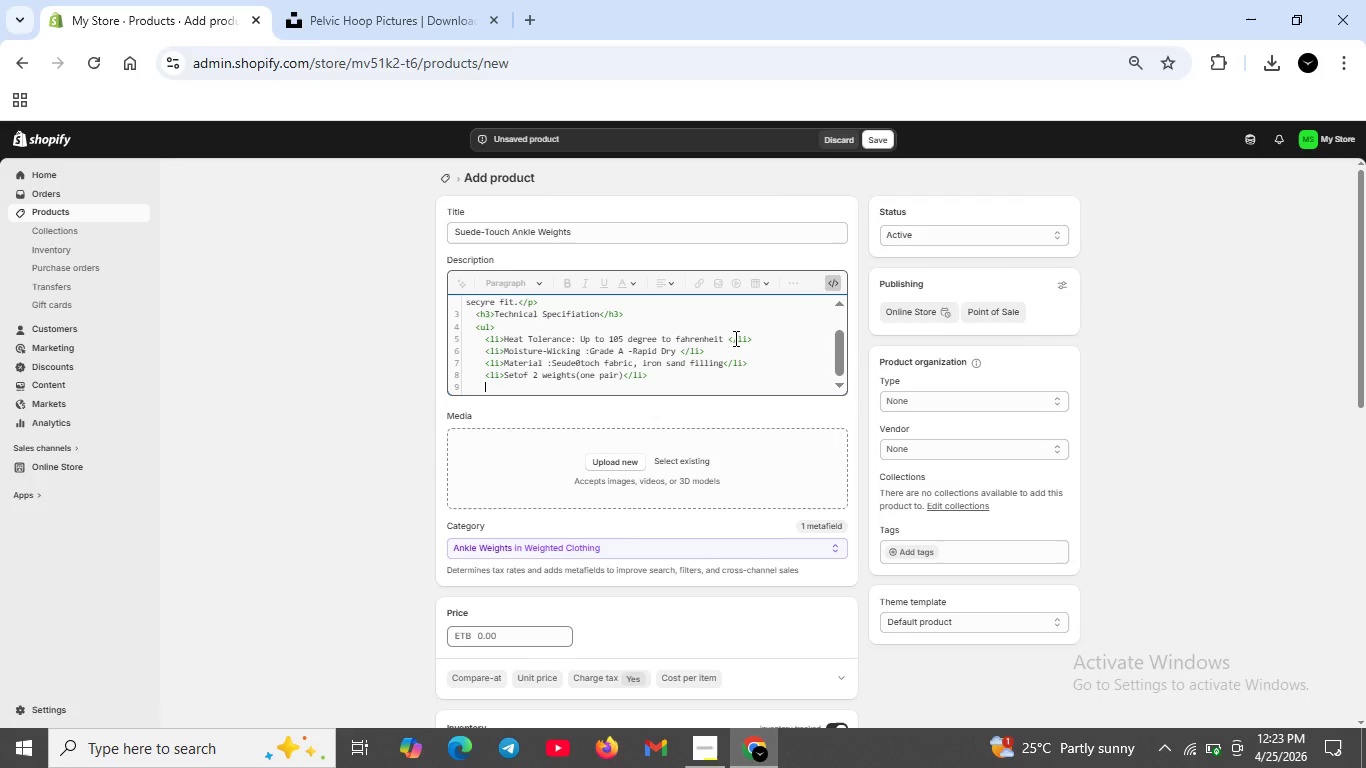 
 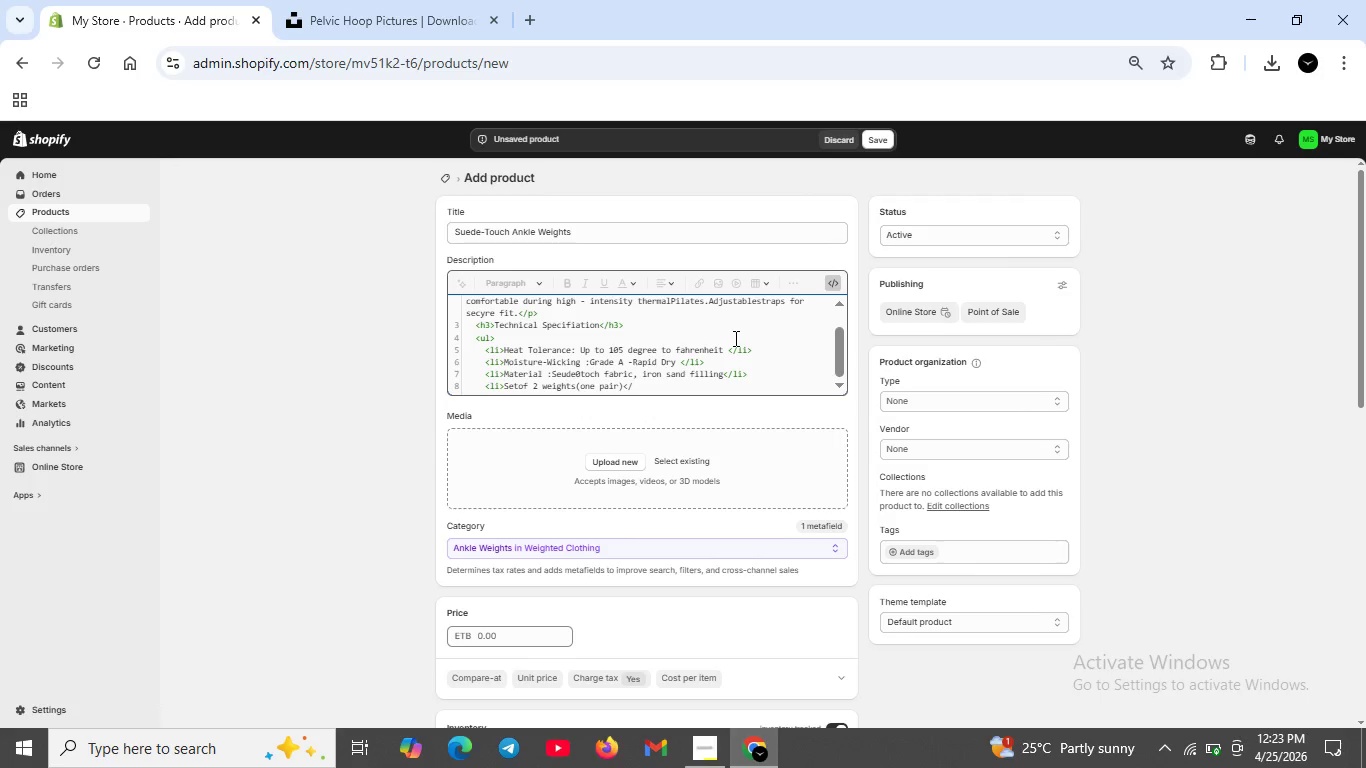 
key(Shift+Enter)
 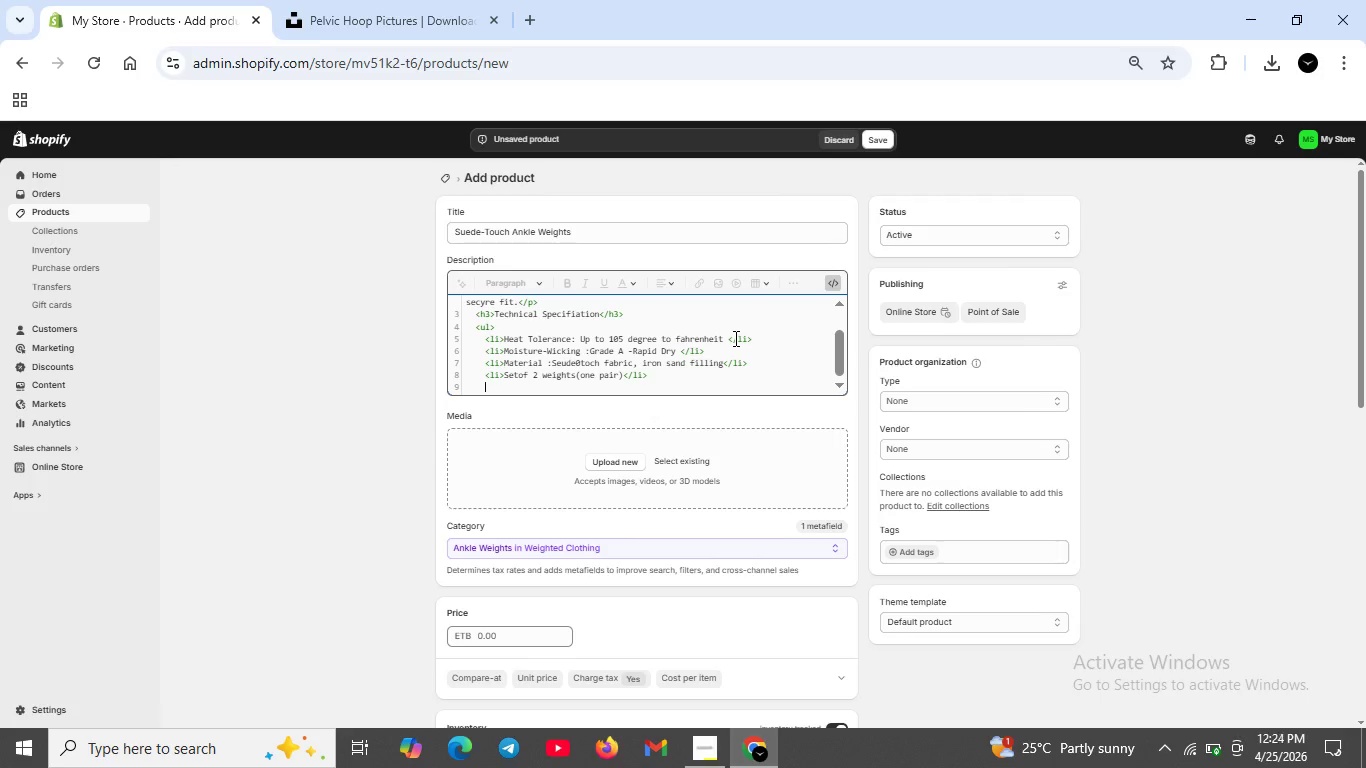 
type(</ul>)
 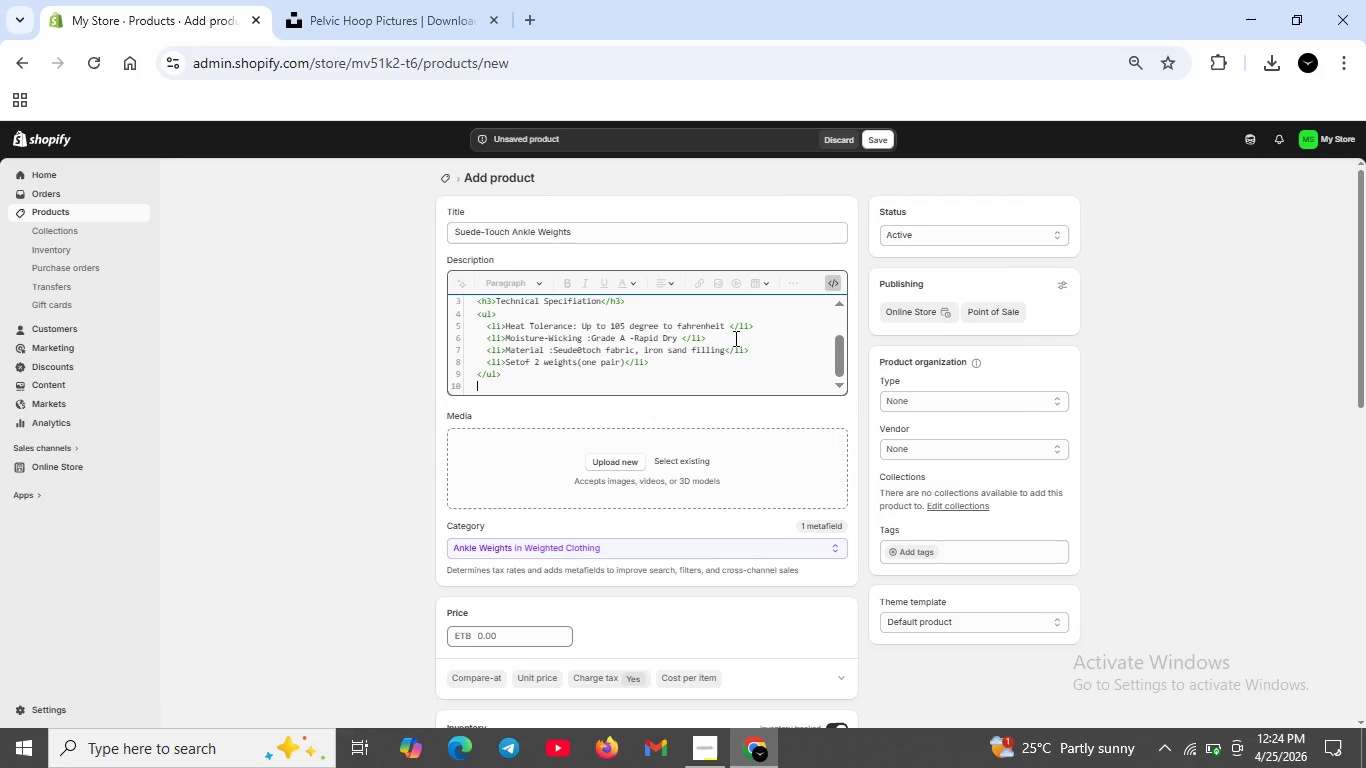 
key(Shift+Enter)
 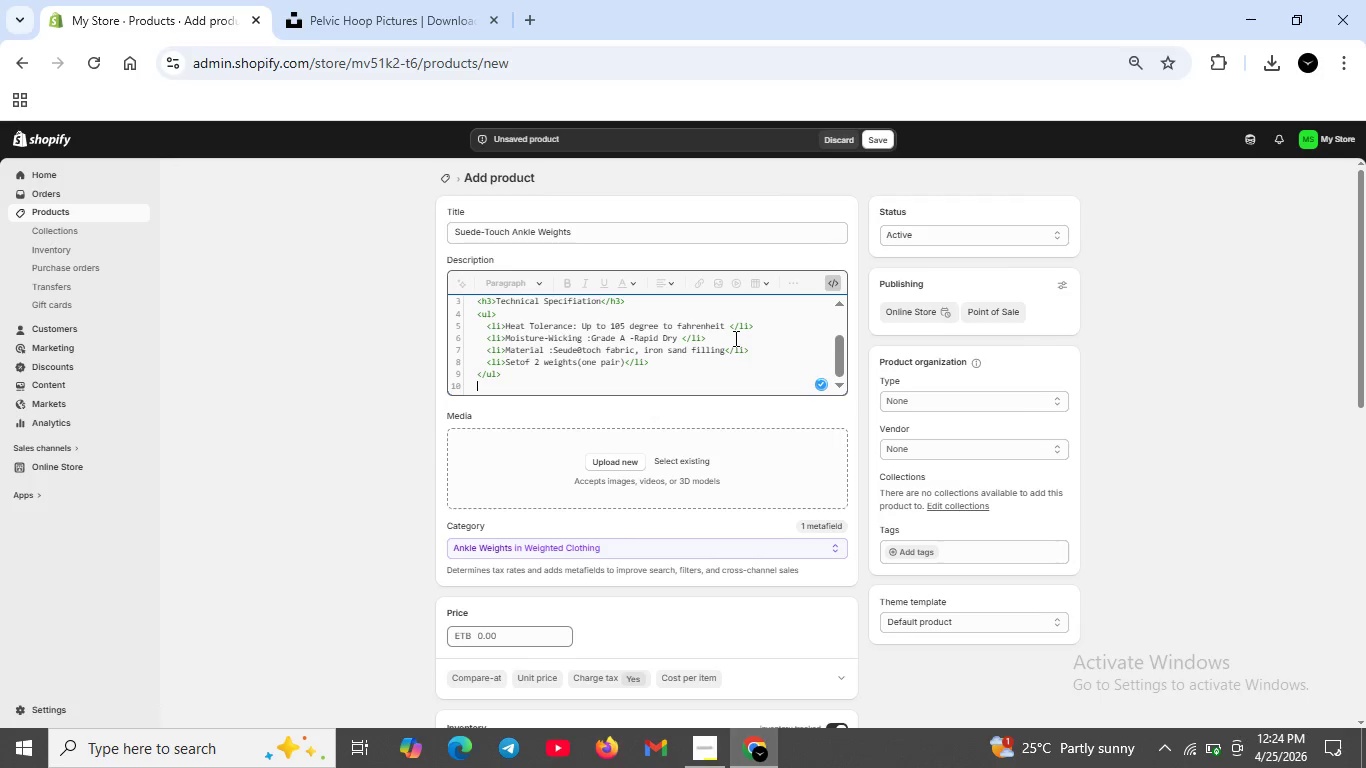 
type(<h3>Weight Options</h3>)
 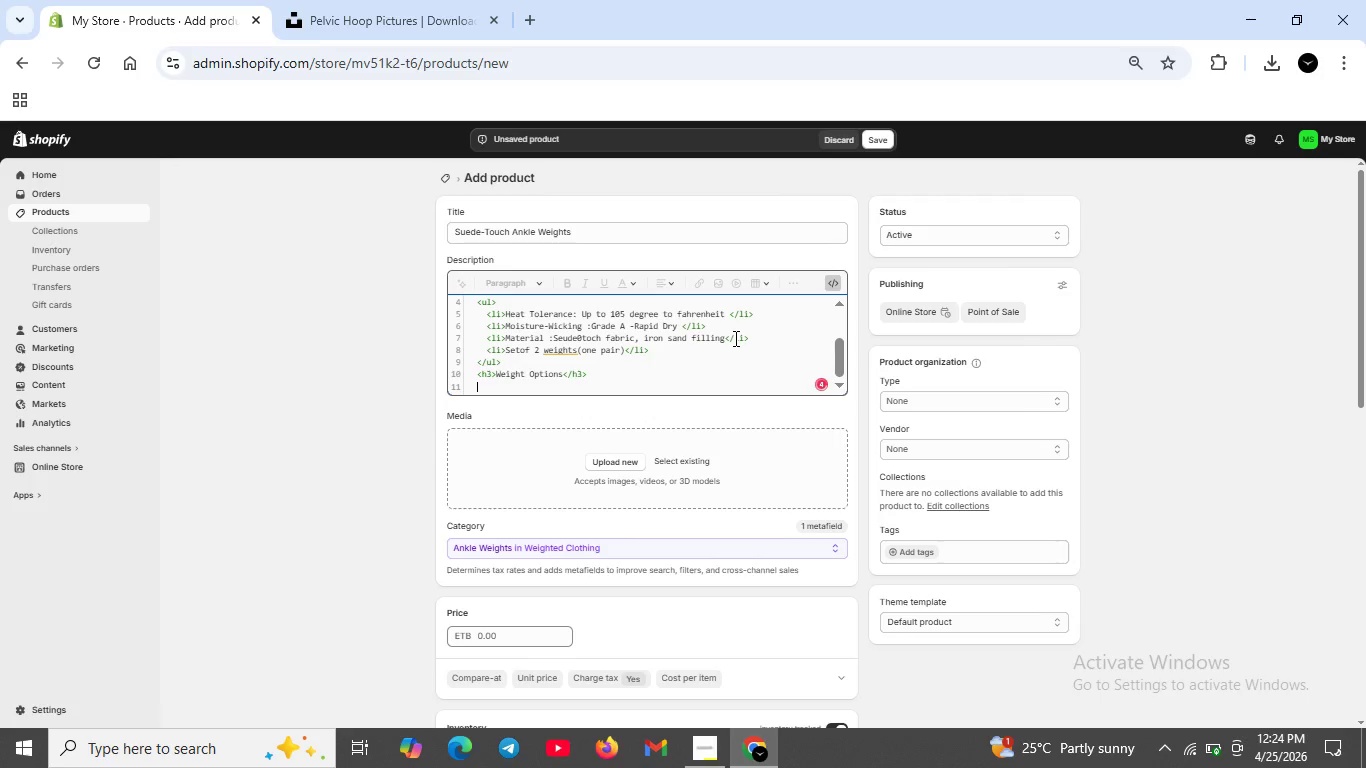 
 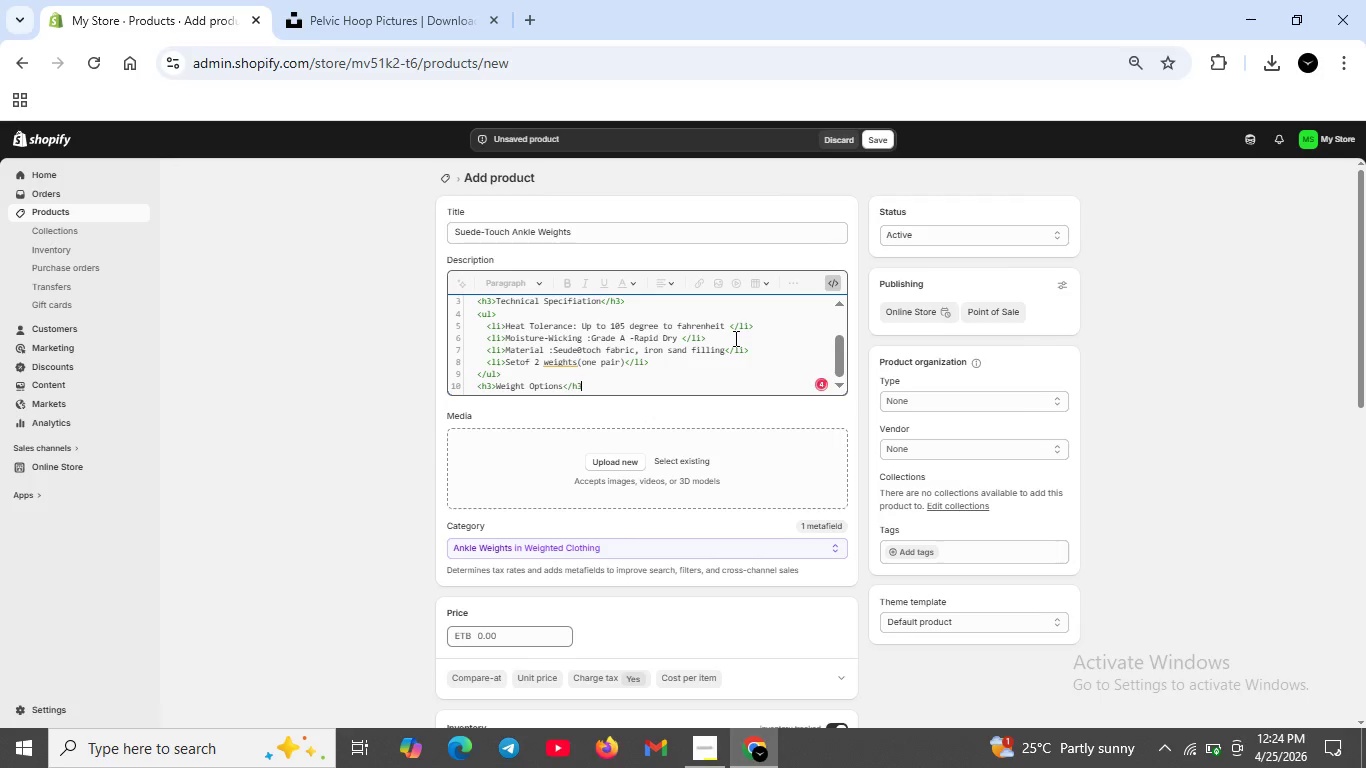 
key(Shift+Enter)
 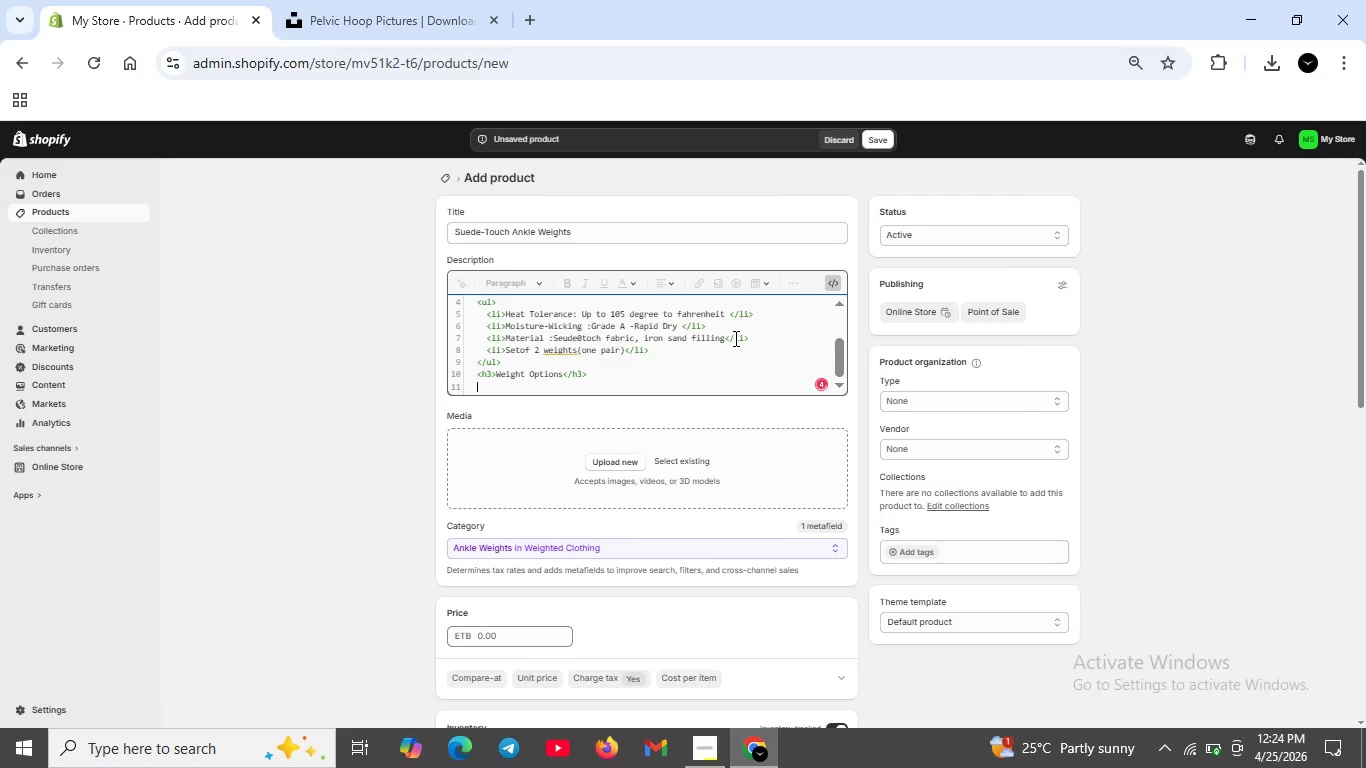 
type(<ul>)
 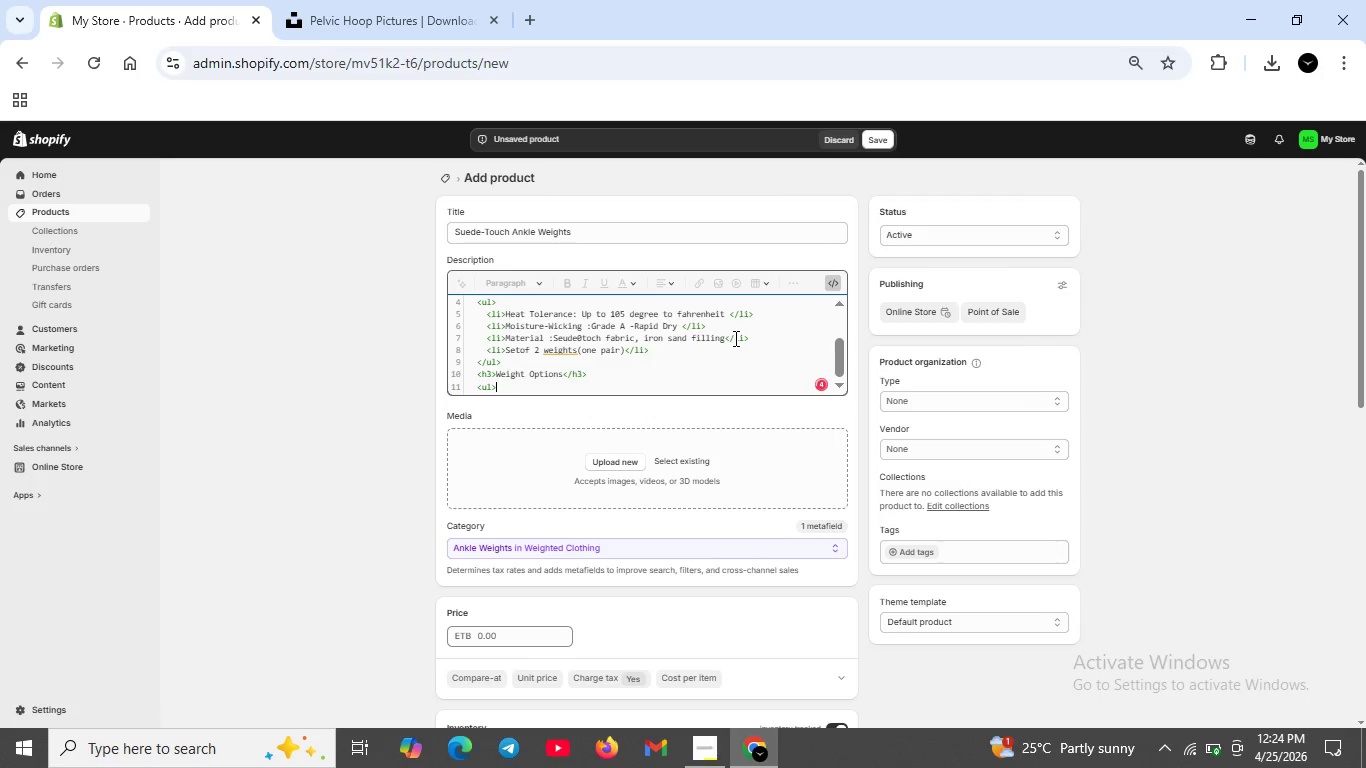 
key(Enter)
 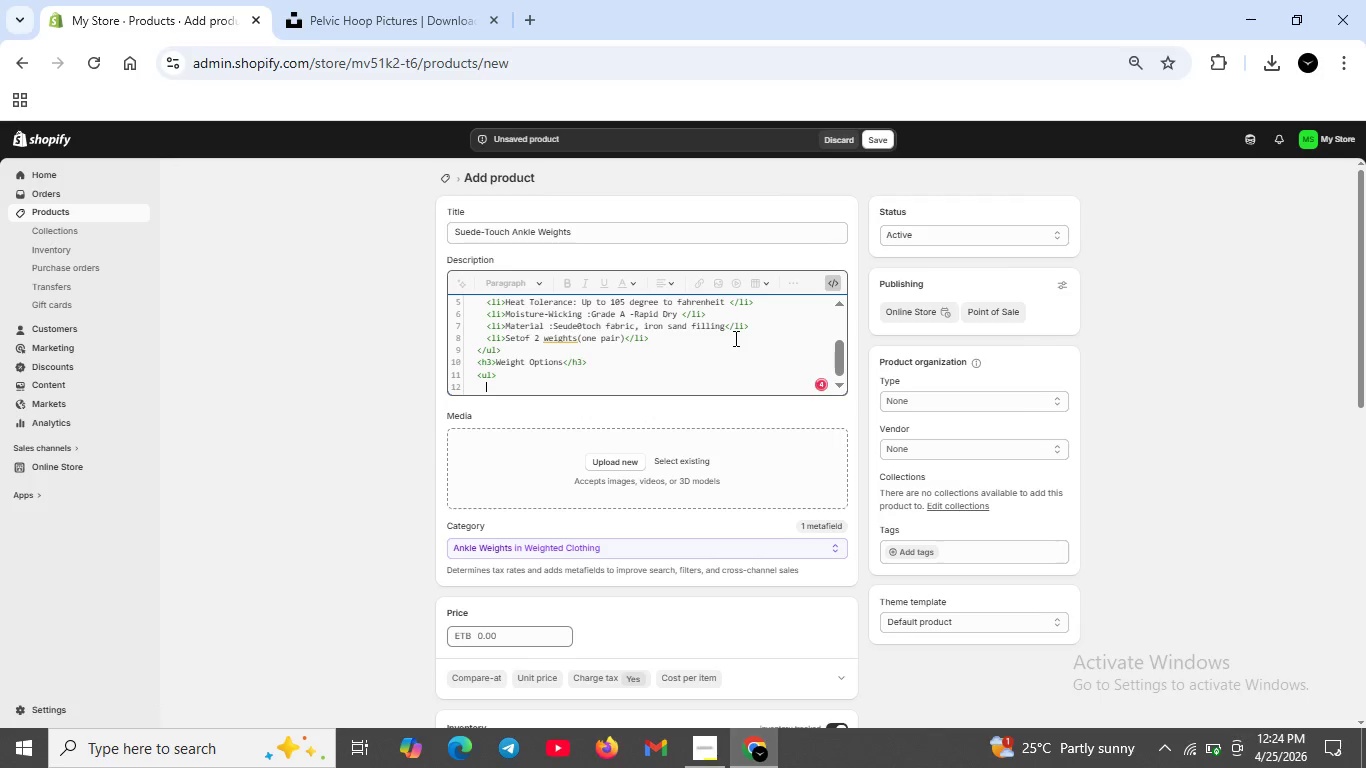 
key(Backspace)
type(<li>)
 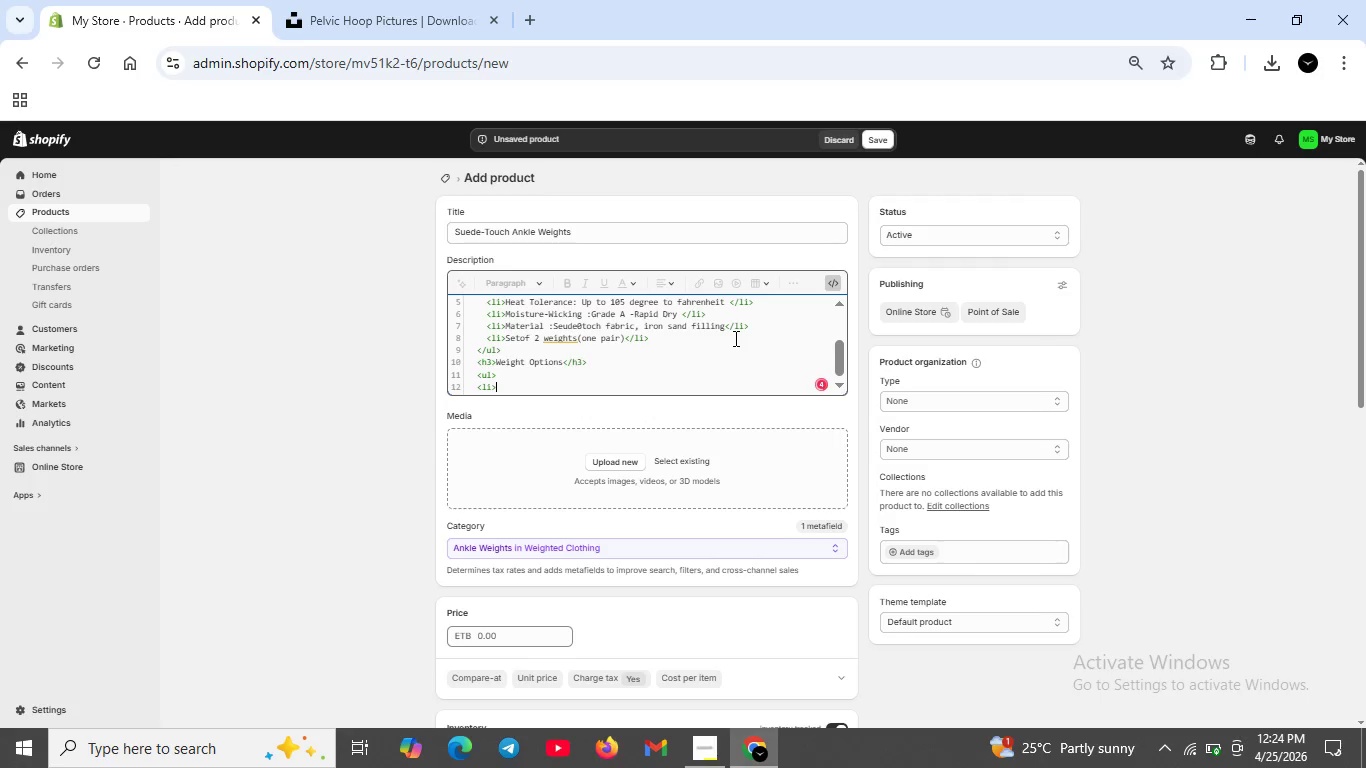 
wait(5.59)
 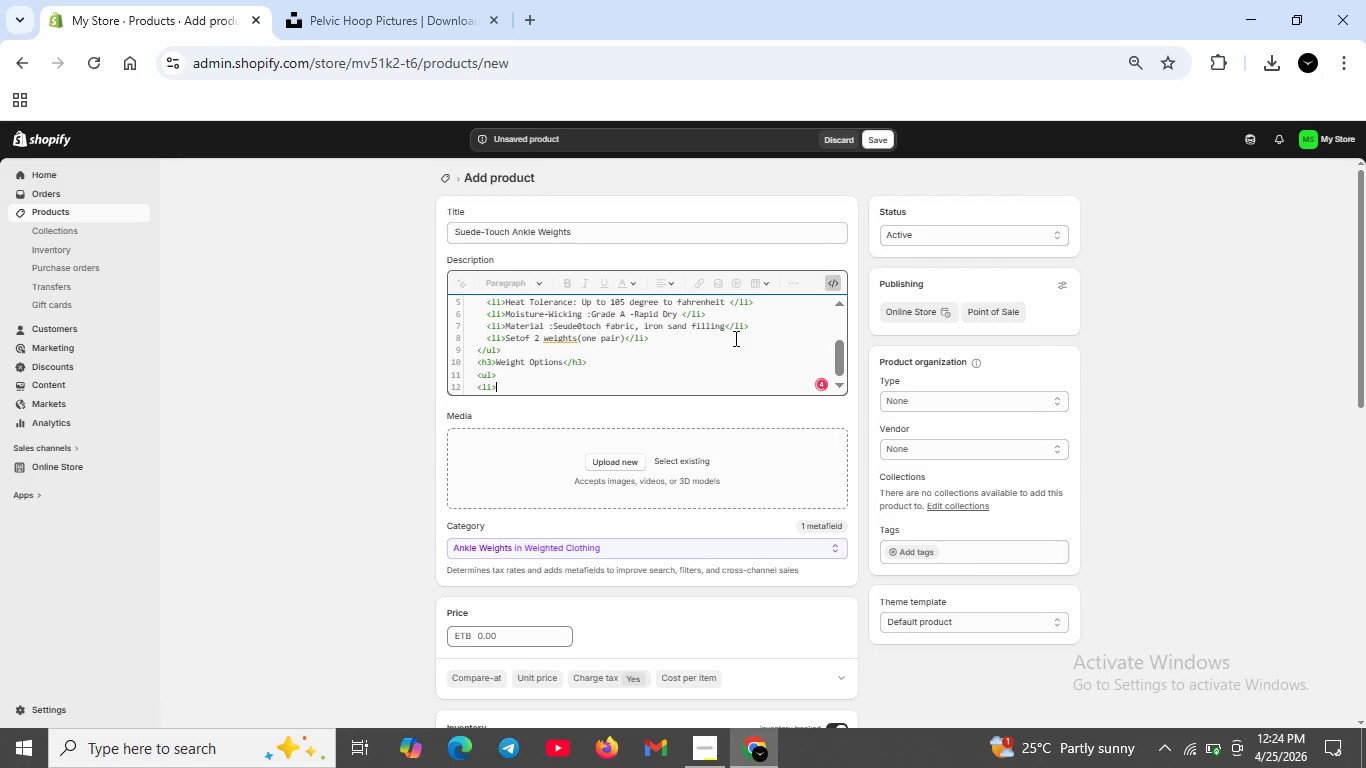 
type(1 lb each(2 lbs tt)
key(Backspace)
type(otal )
 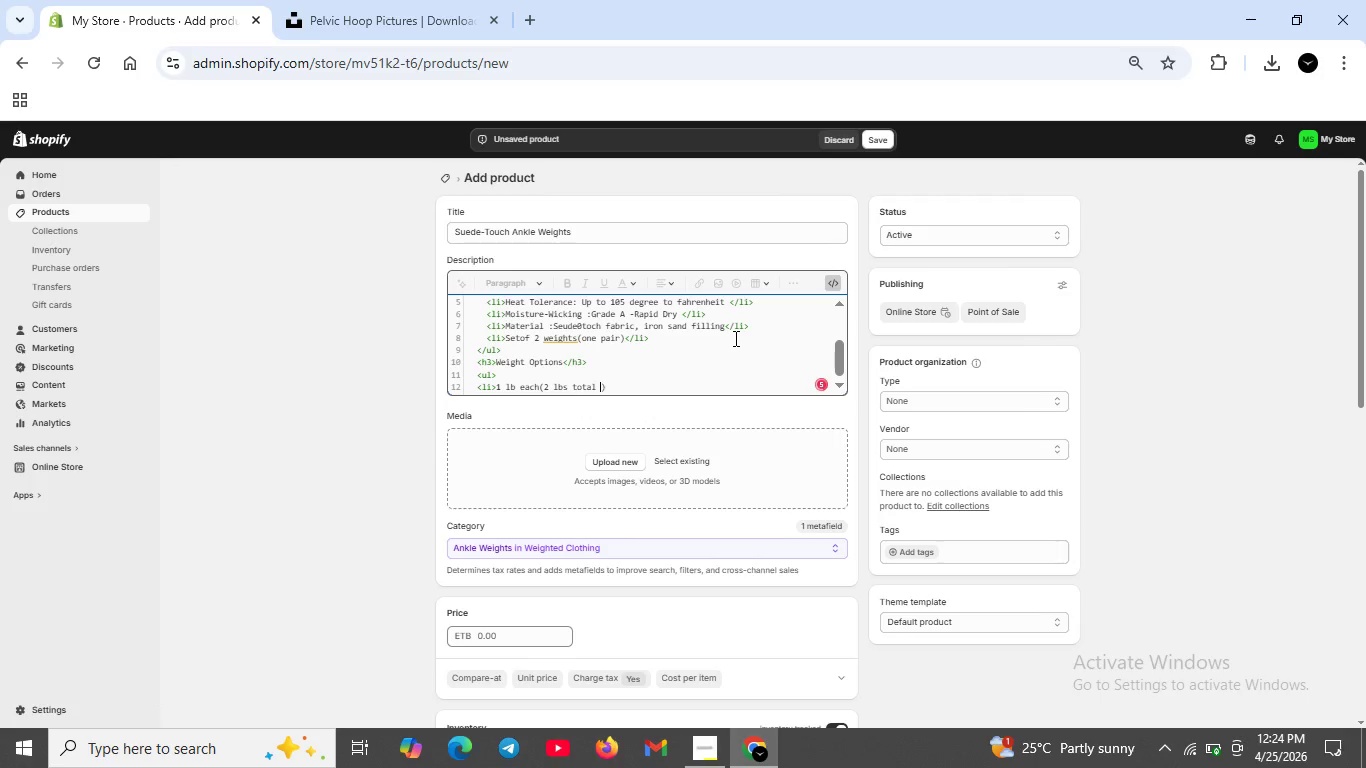 
wait(8.69)
 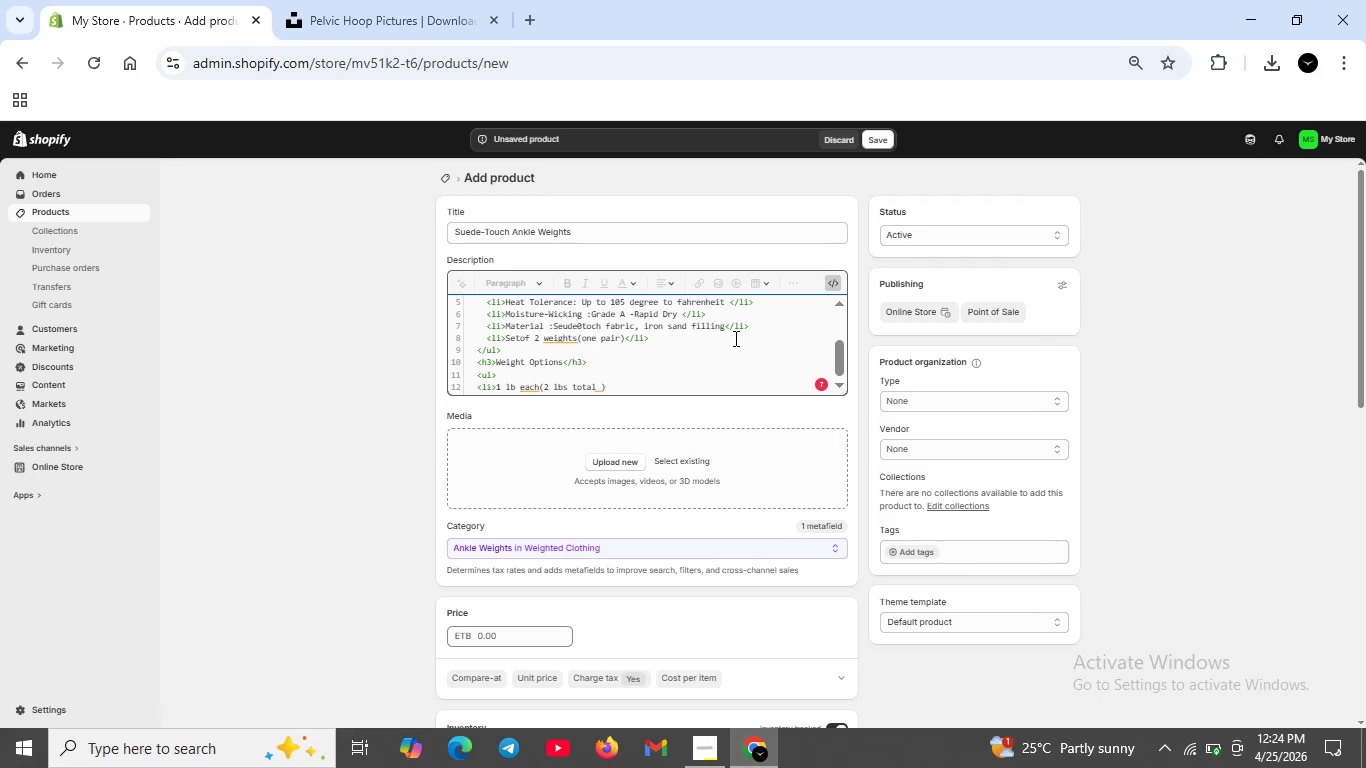 
type(per pair))
 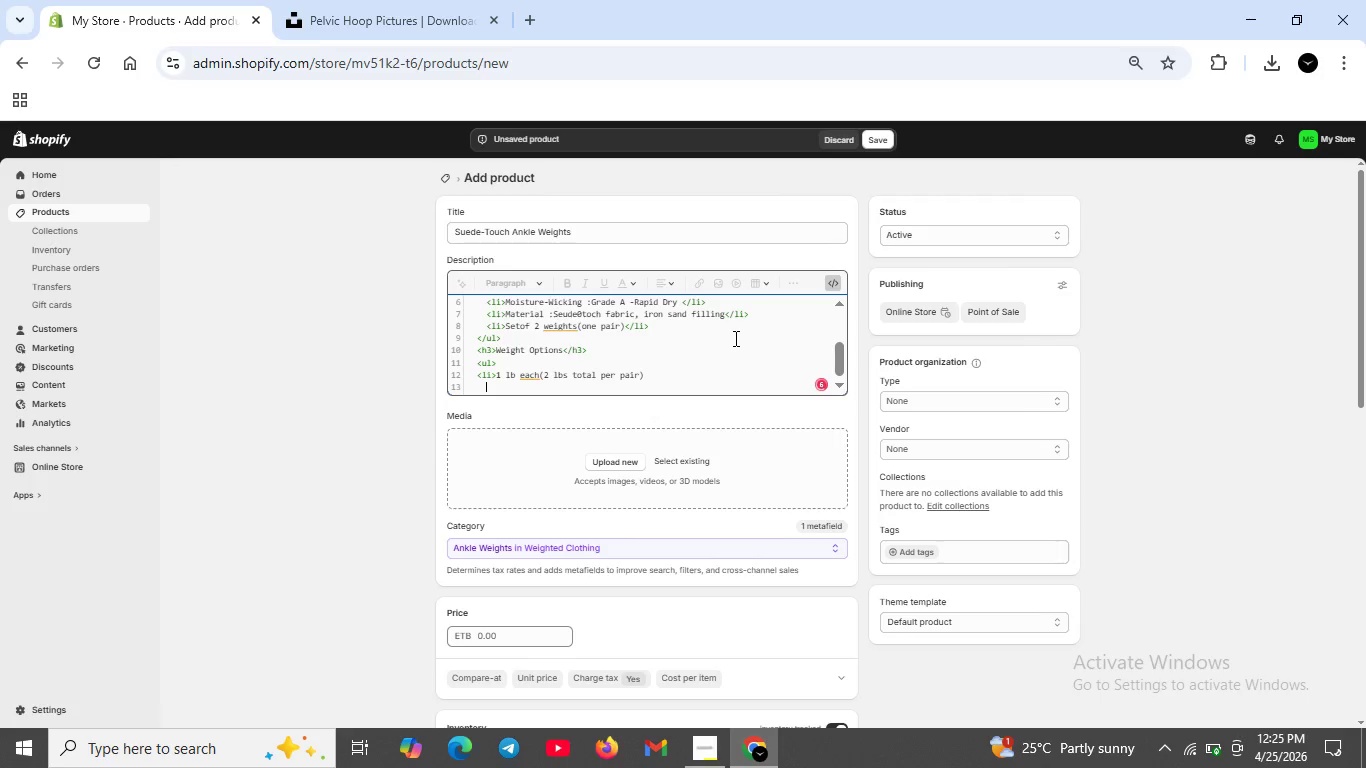 
 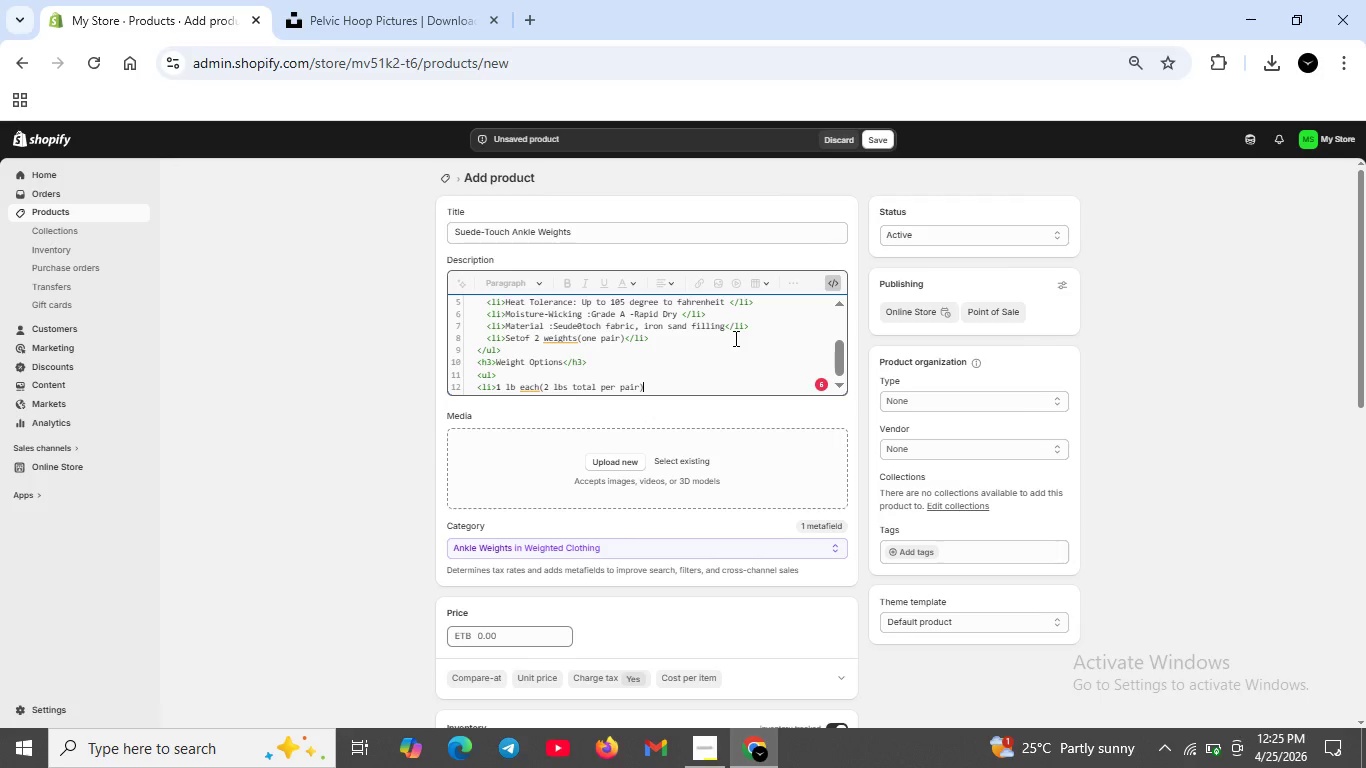 
key(Shift+Enter)
 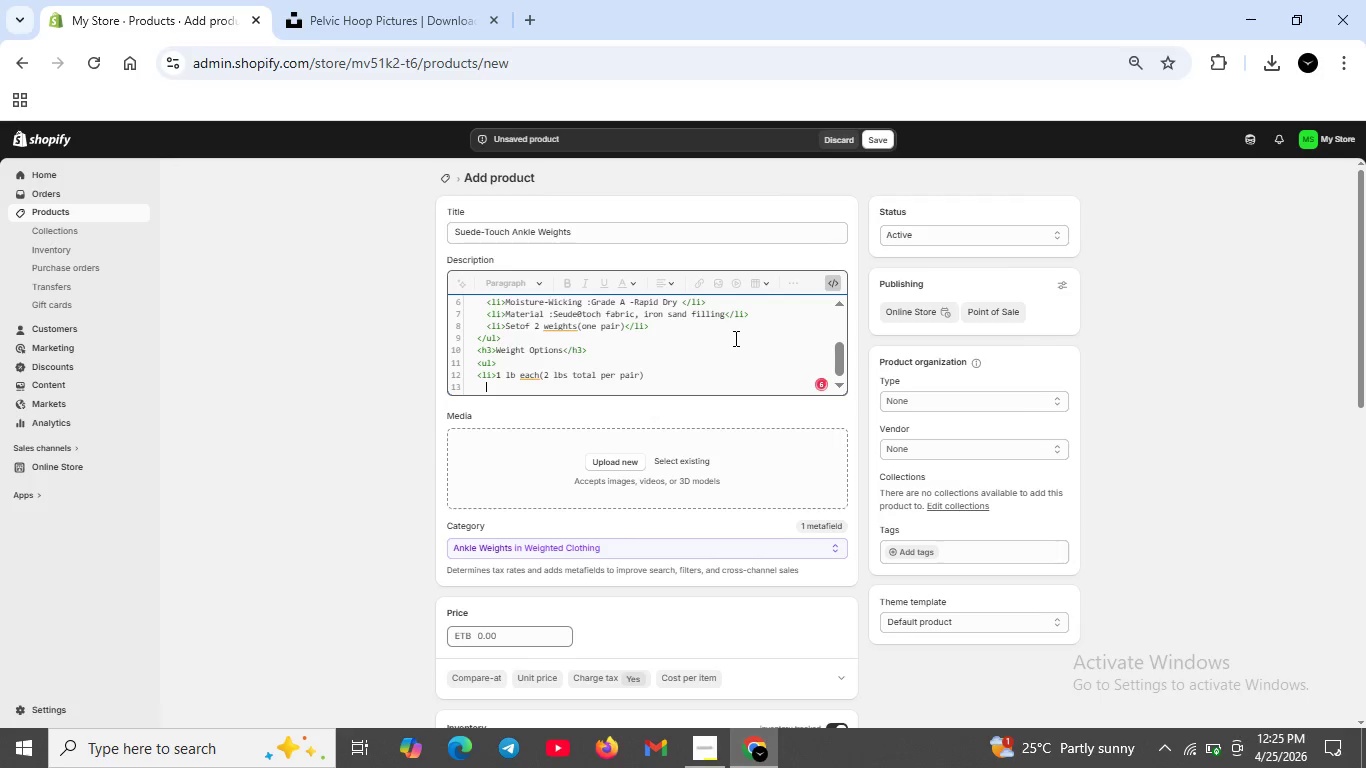 
hold_key(key=ShiftRight, duration=0.53)
 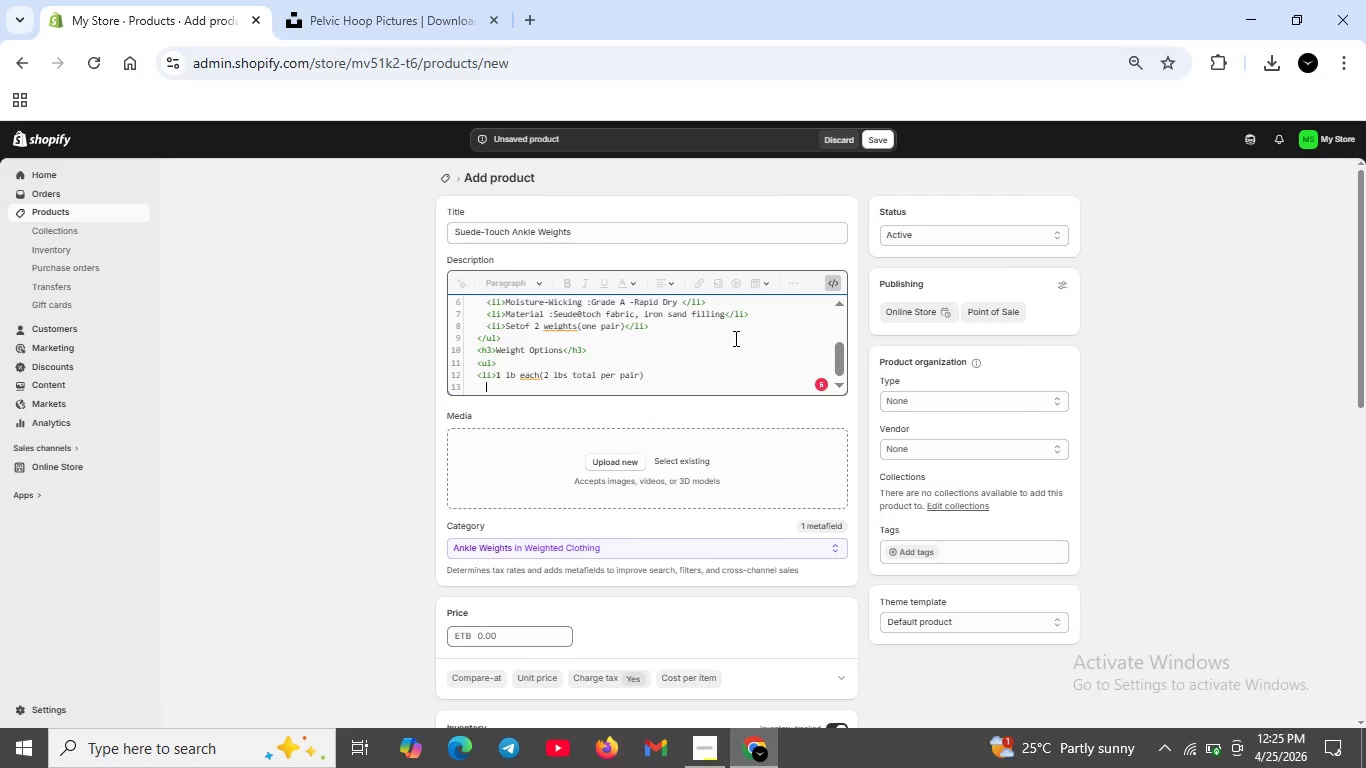 
key(Backspace)
key(Backspace)
key(Backspace)
type(</li>)
 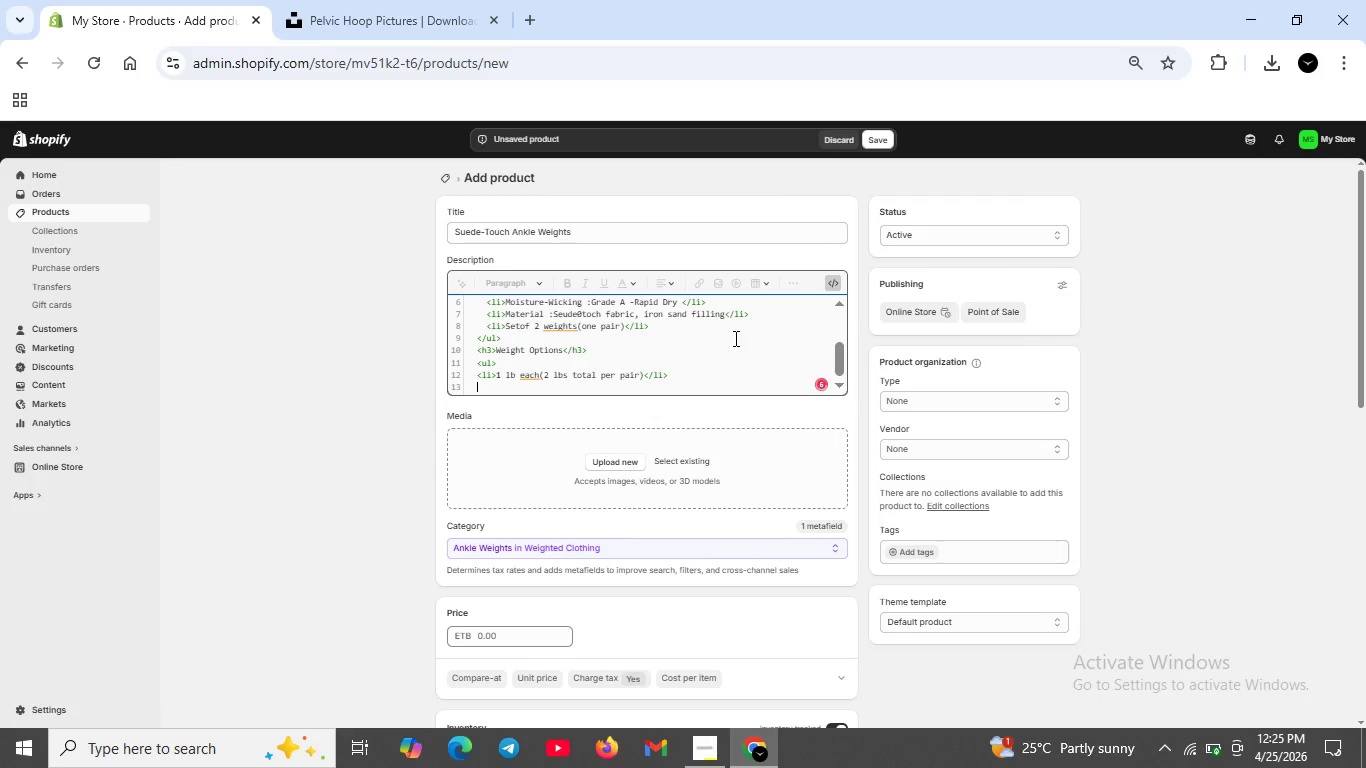 
 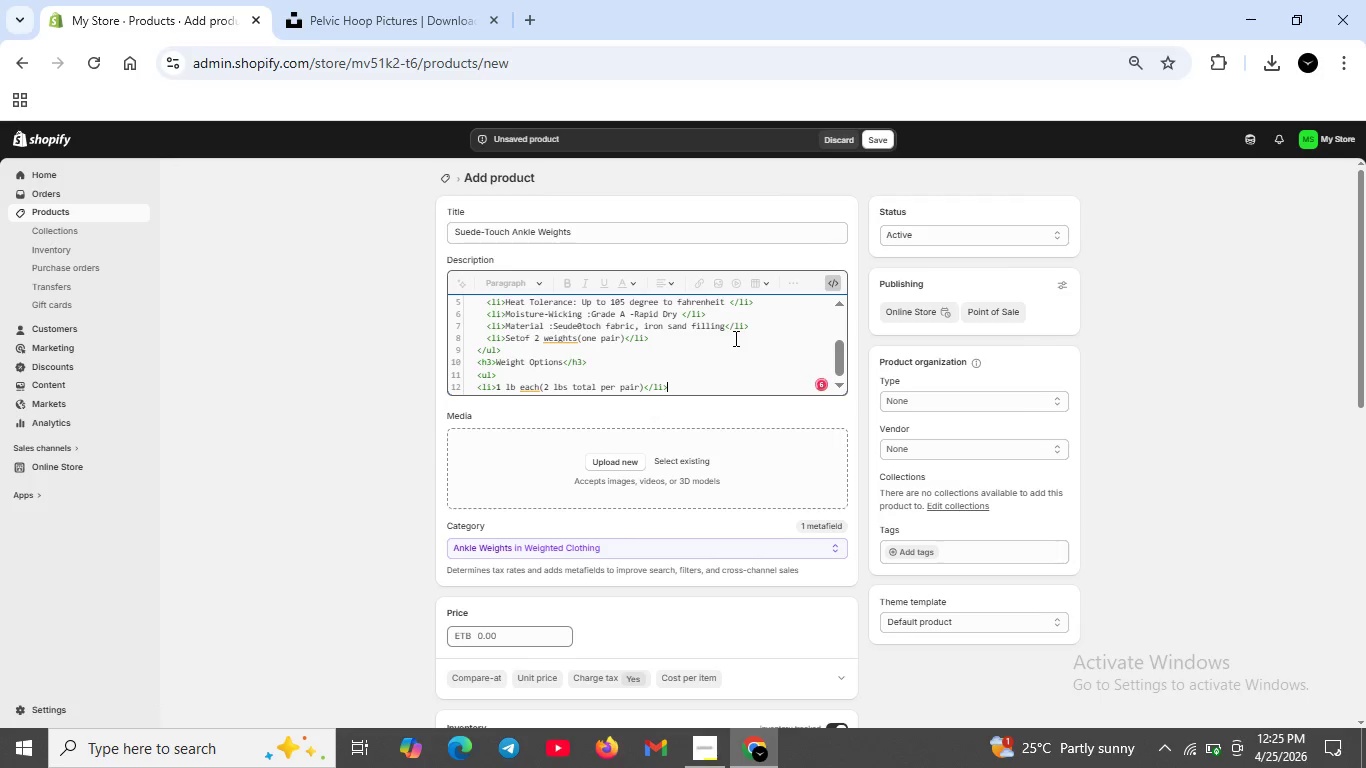 
key(Shift+Enter)
 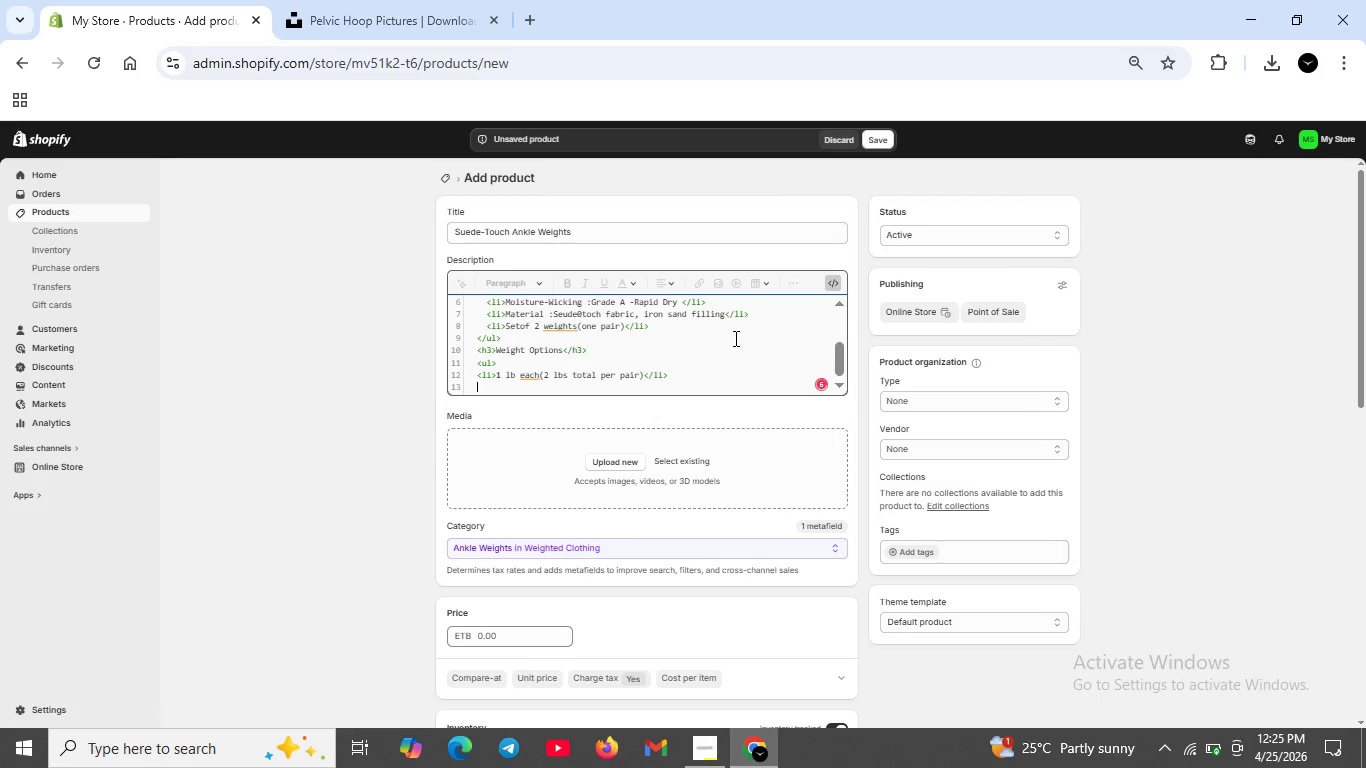 
type(<li>)
 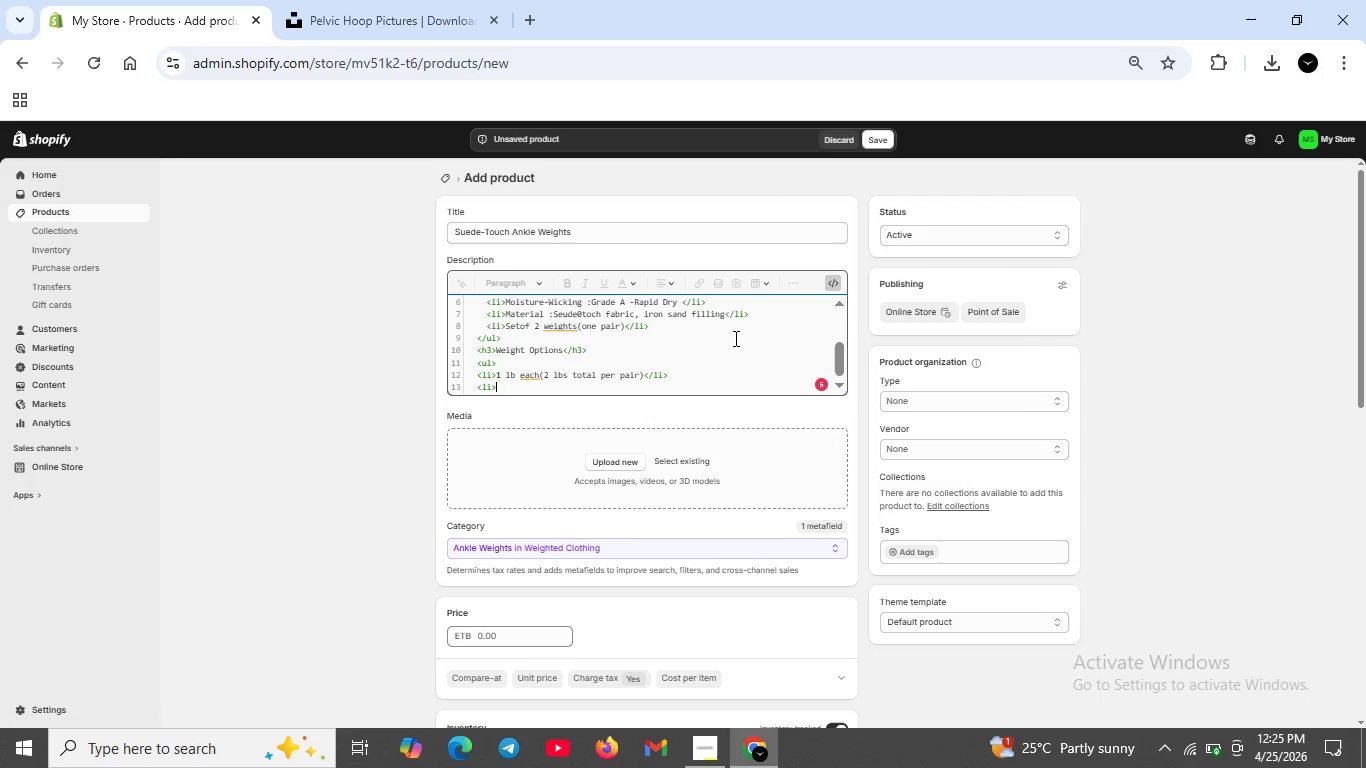 
type(2 lb each(4 lbs total per pair)
 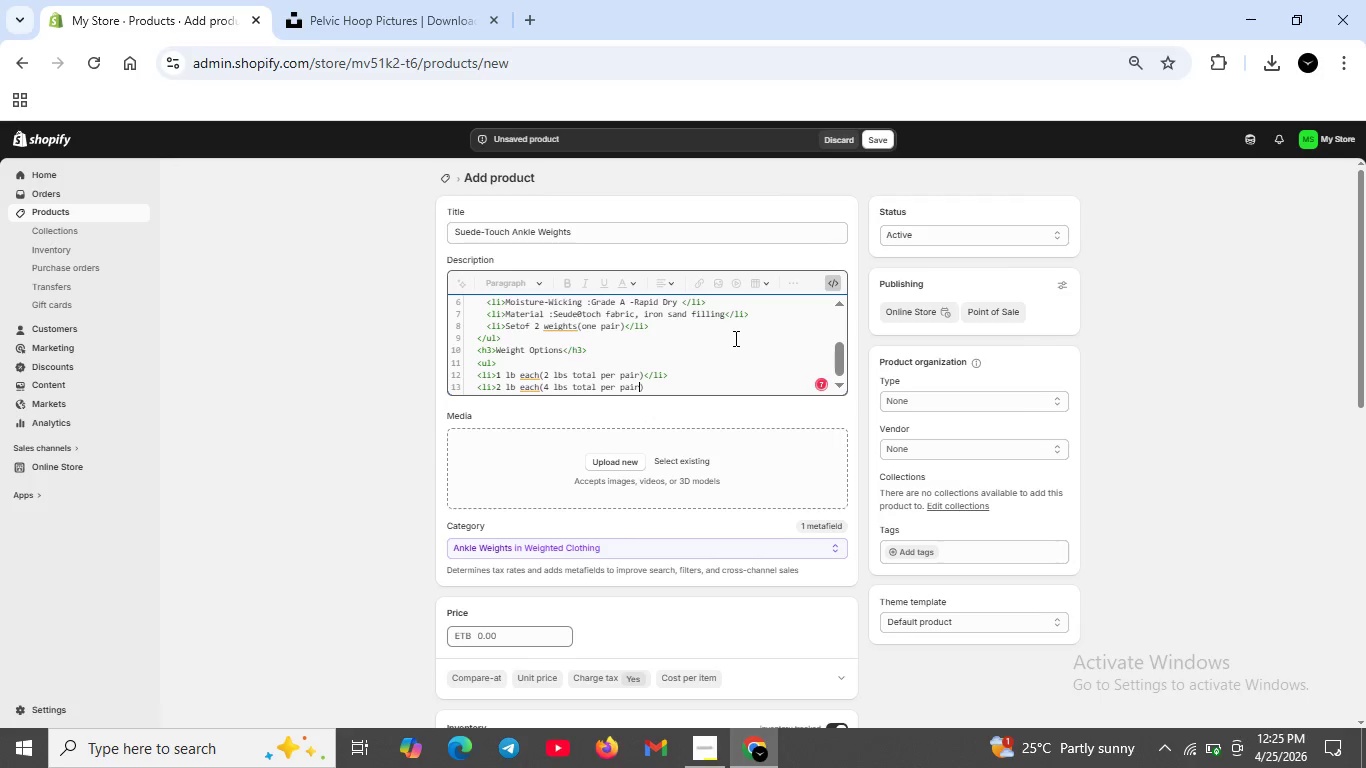 
key(ArrowRight)
 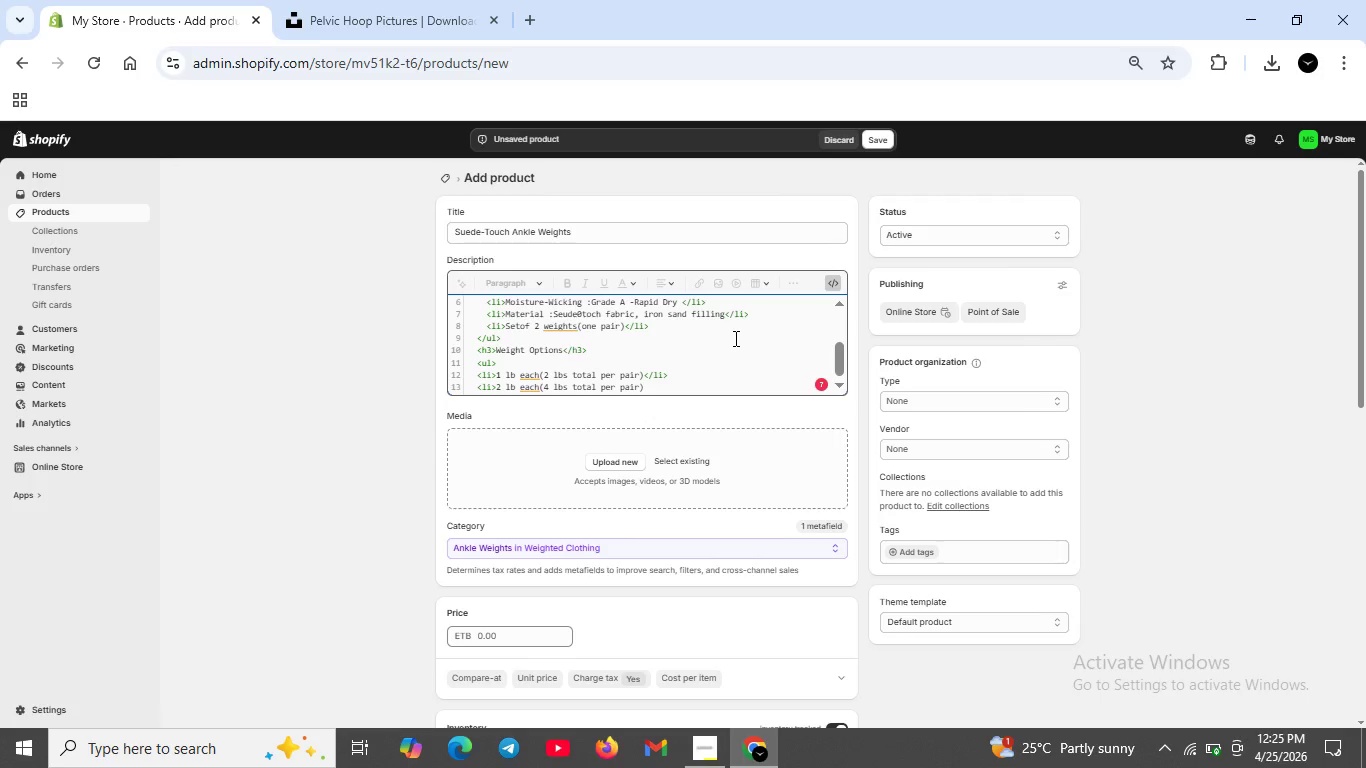 
type(<li>)
 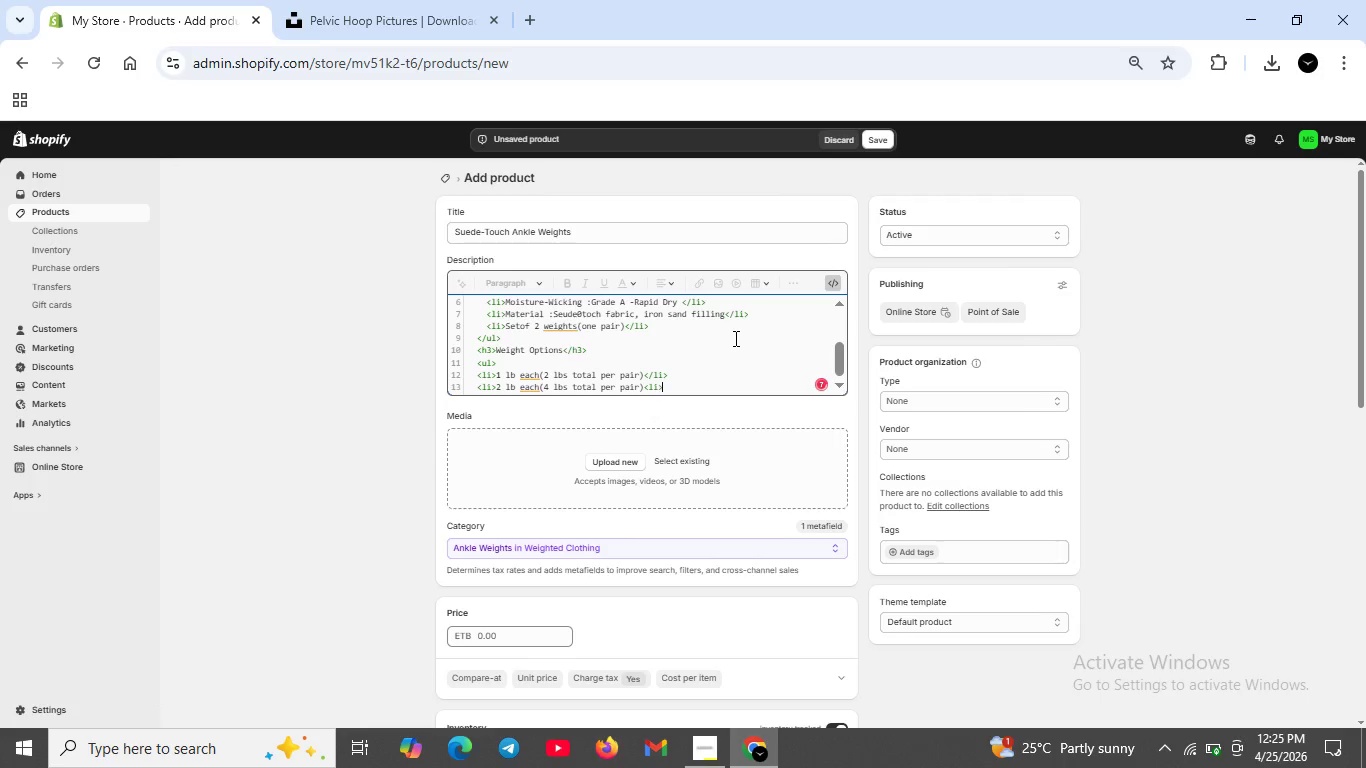 
key(Shift+Enter)
 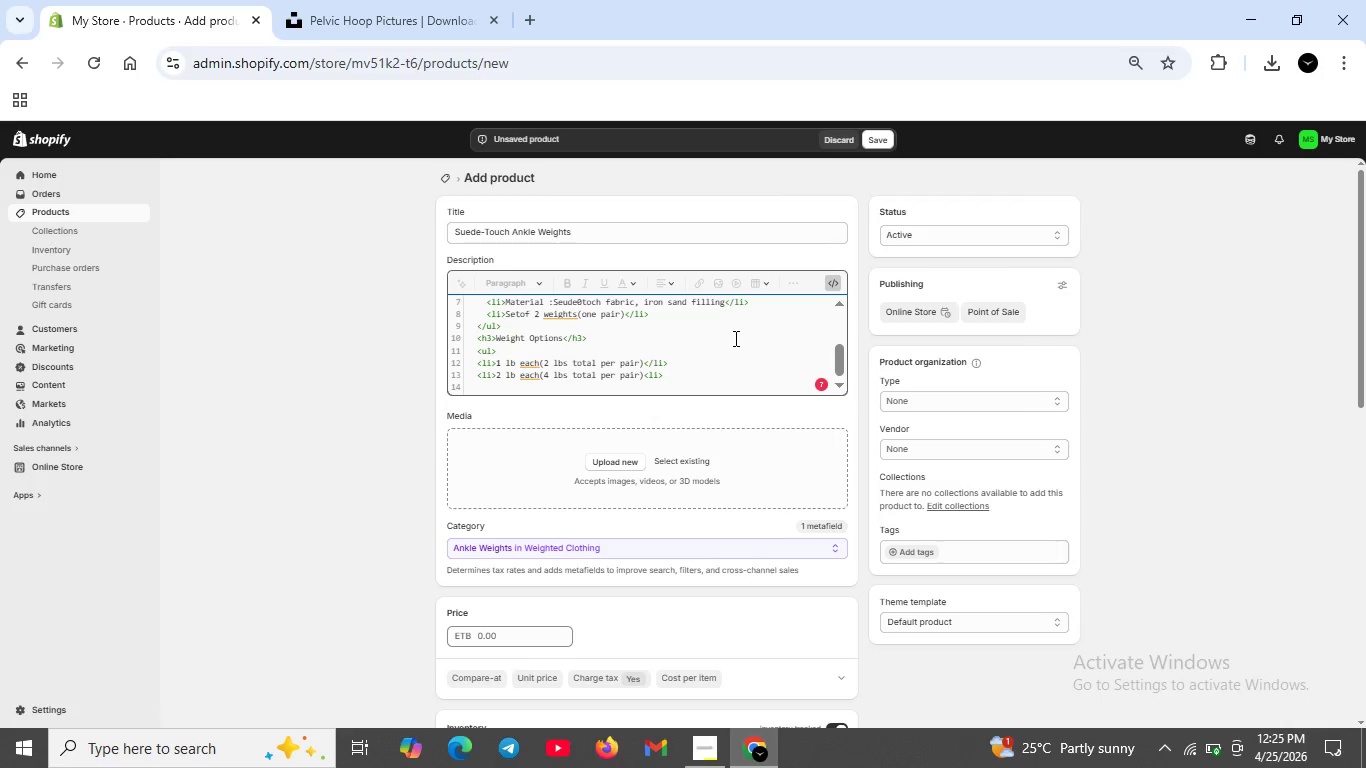 
wait(8.3)
 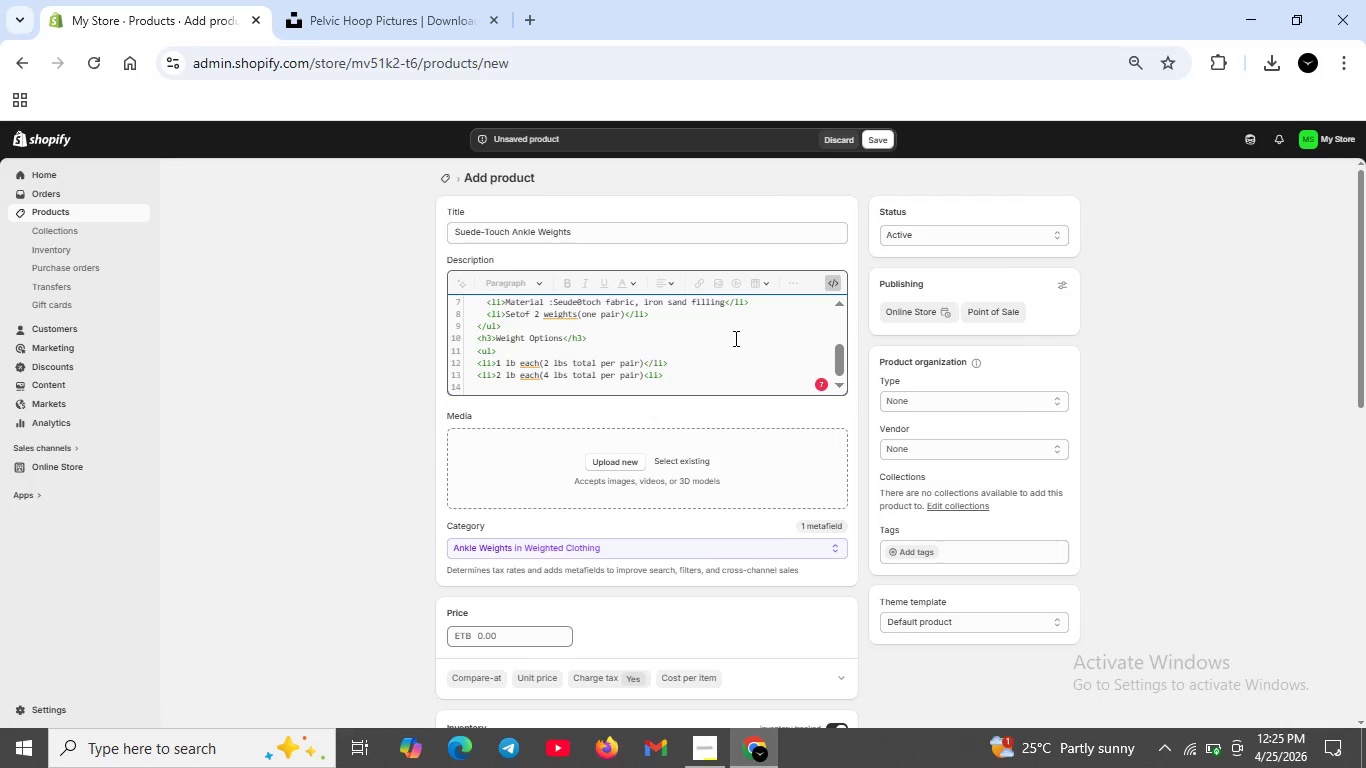 
key(Shift+ShiftRight)
 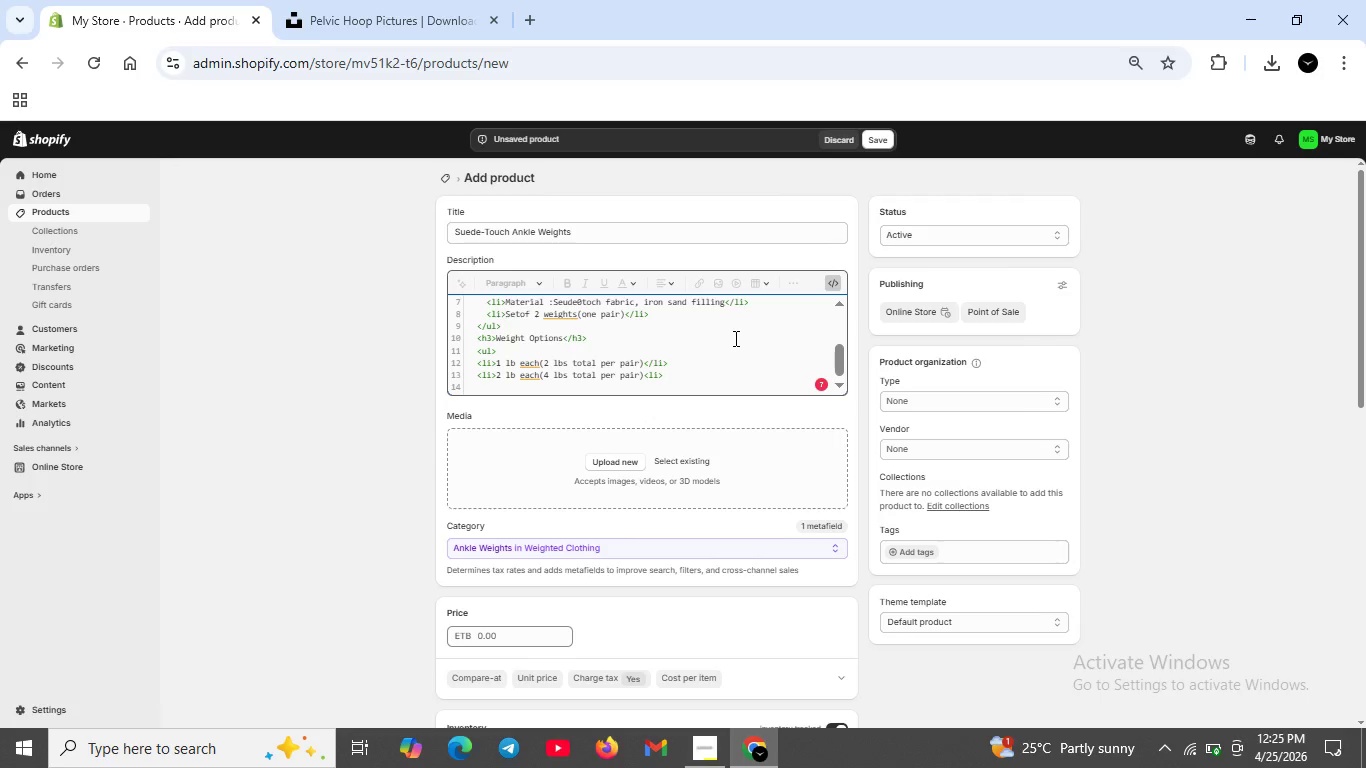 
key(Shift+Enter)
 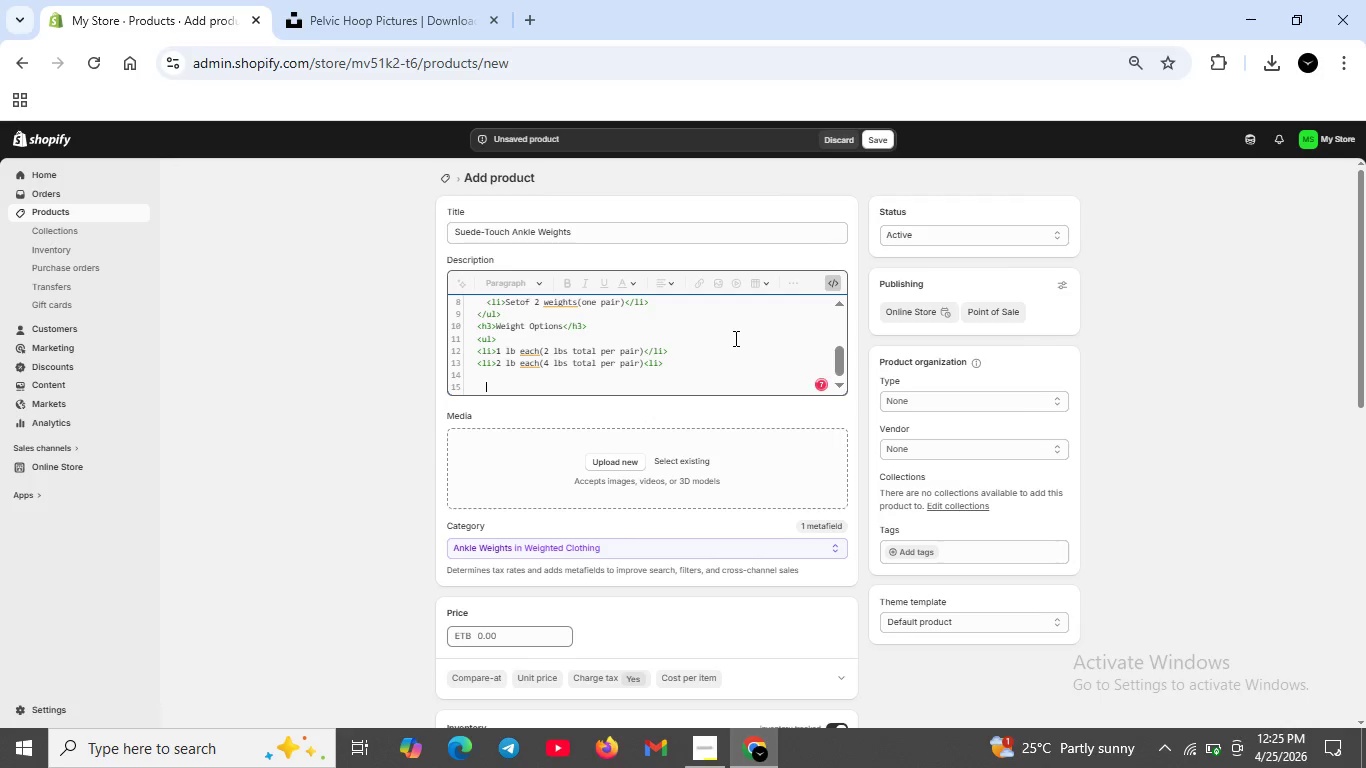 
type(<li>)
 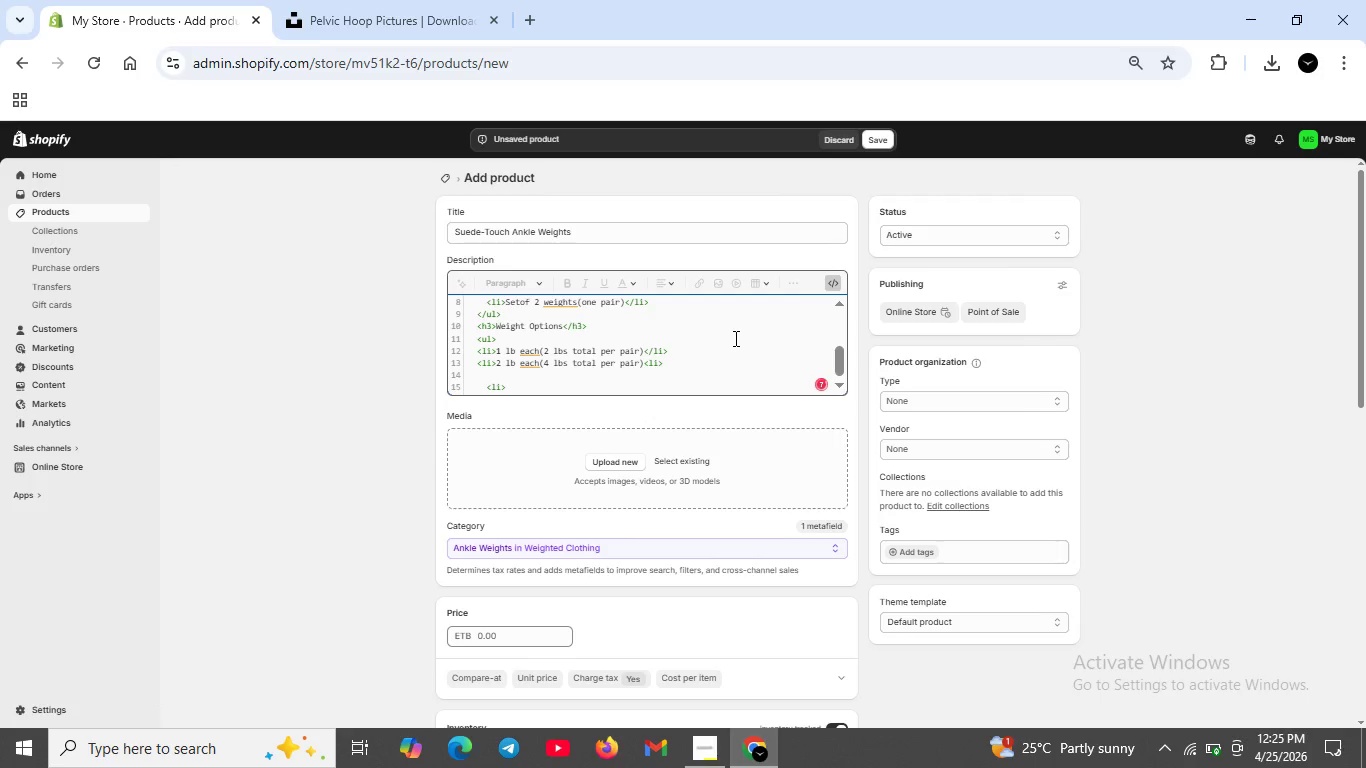 
key(ArrowLeft)
 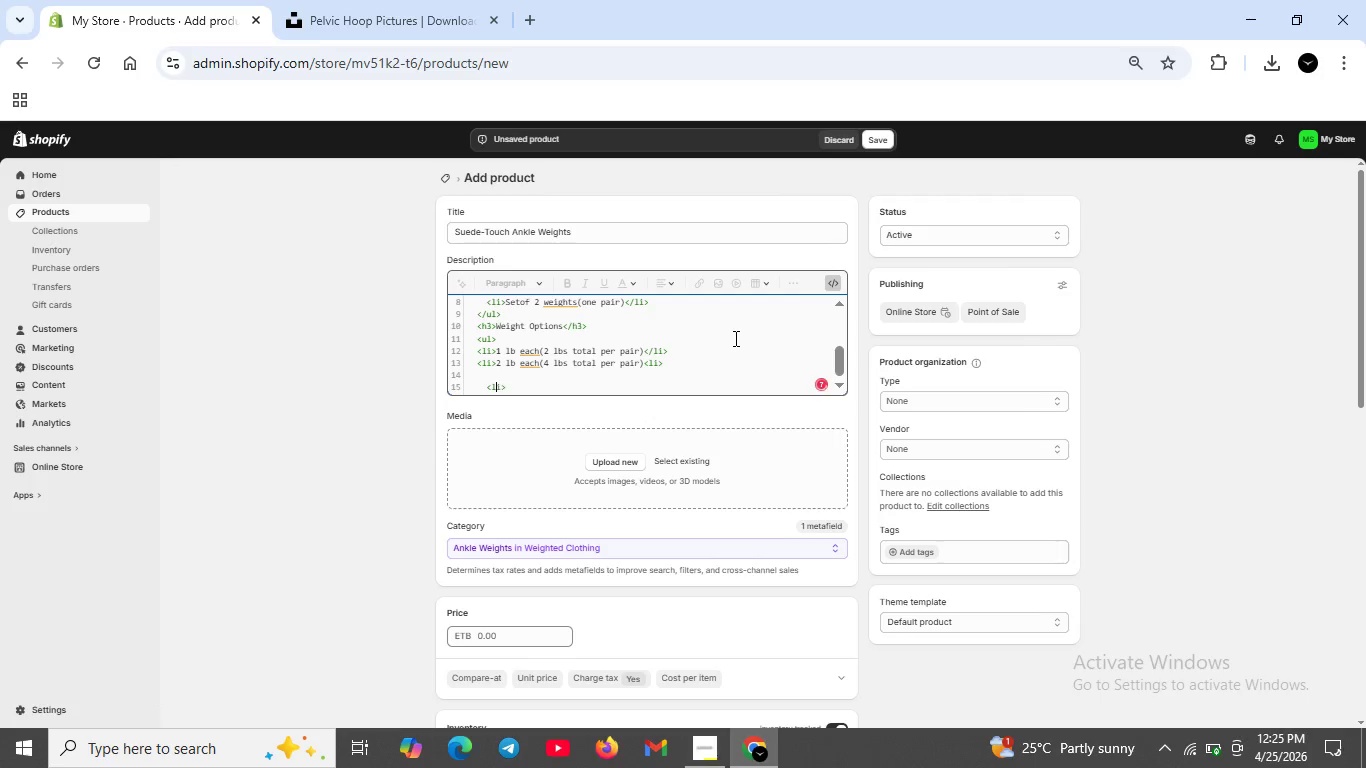 
key(ArrowLeft)
 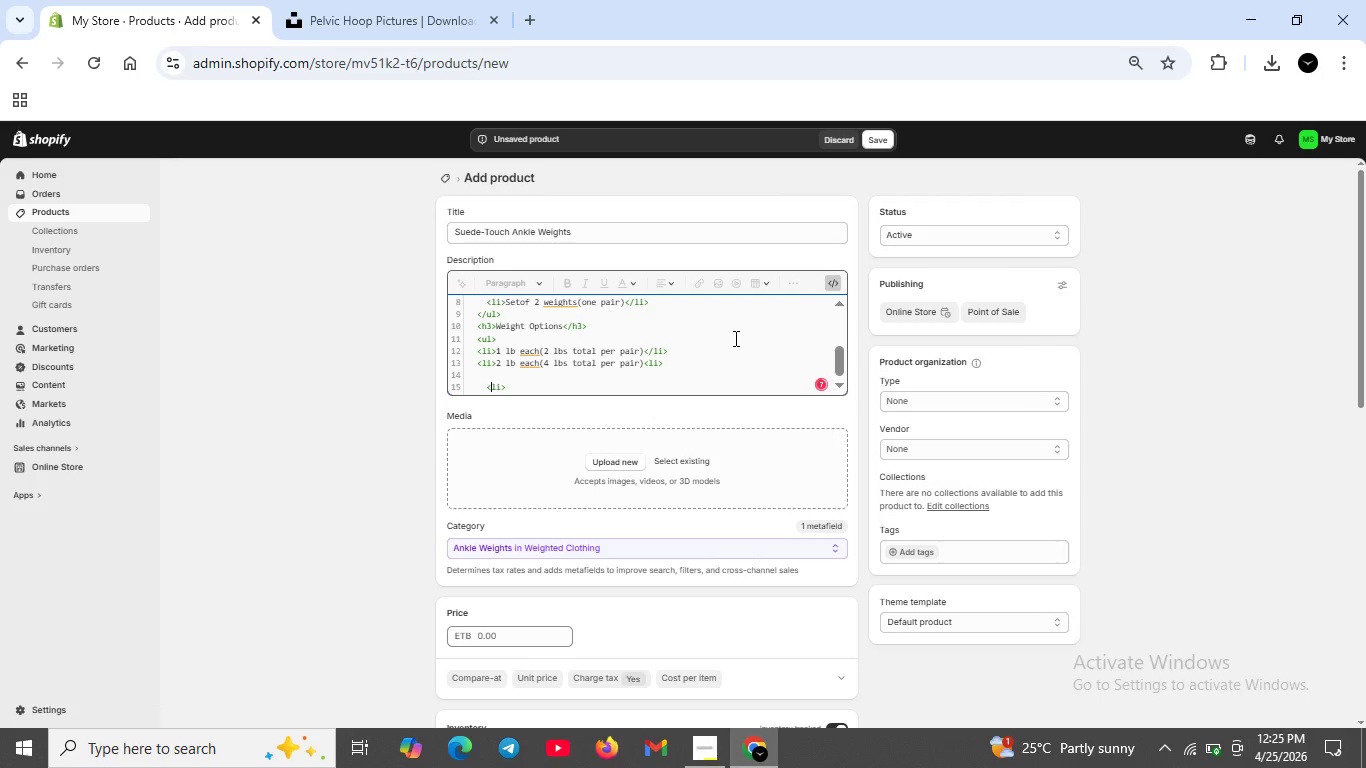 
key(ArrowLeft)
 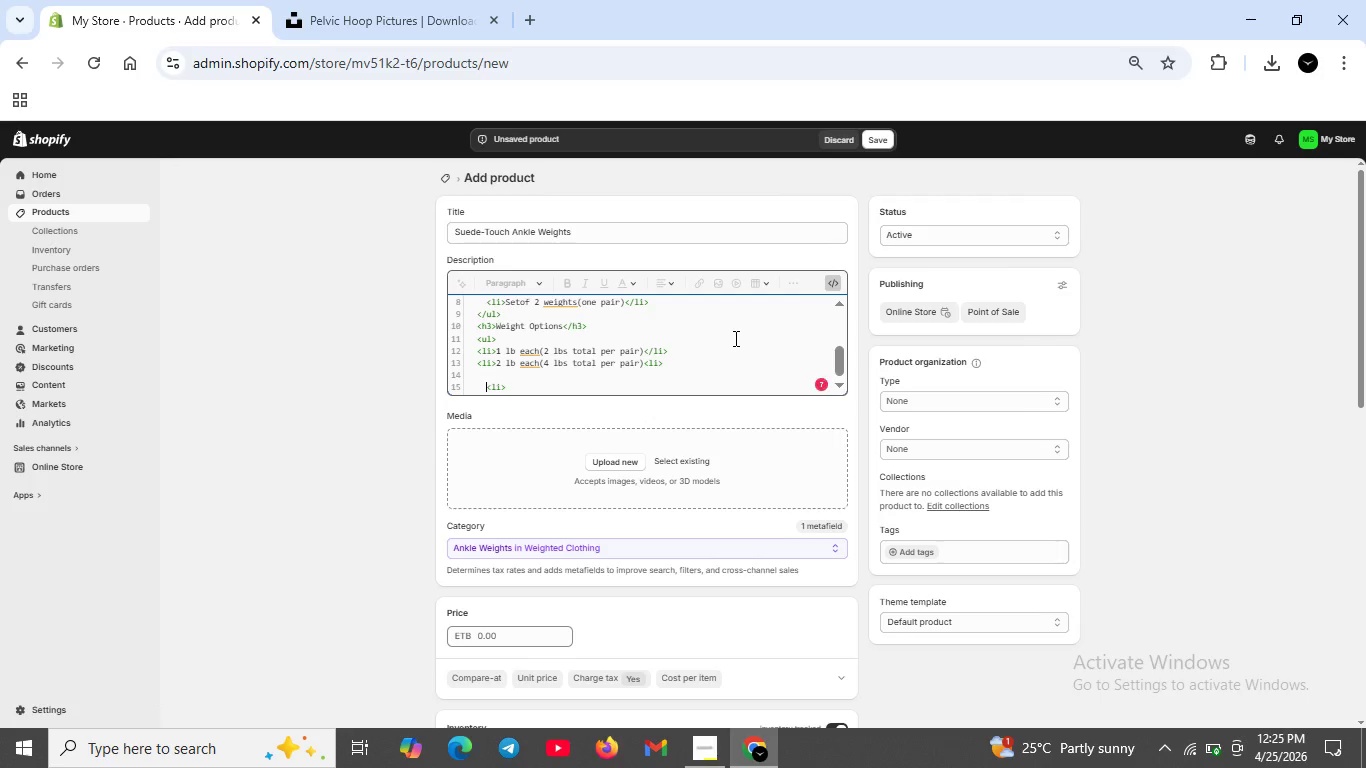 
key(ArrowLeft)
 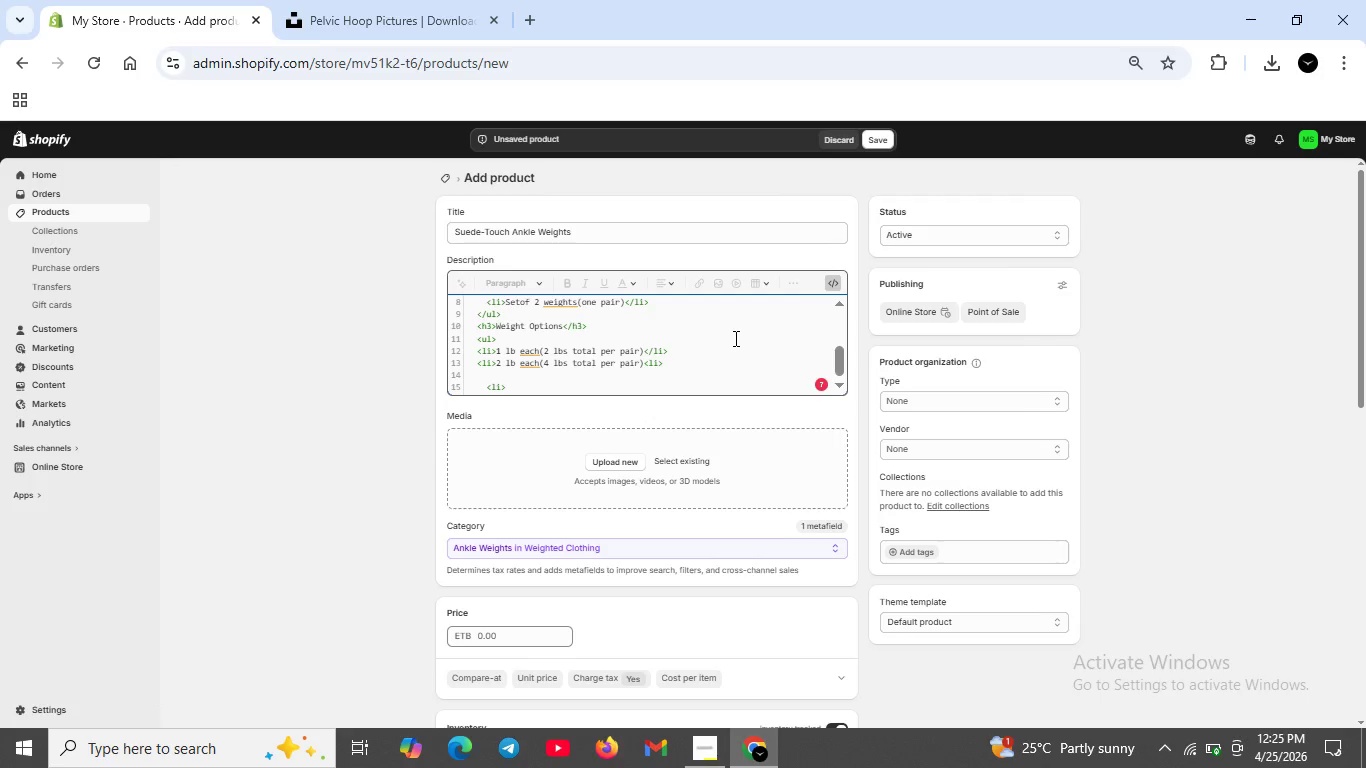 
key(Backspace)
 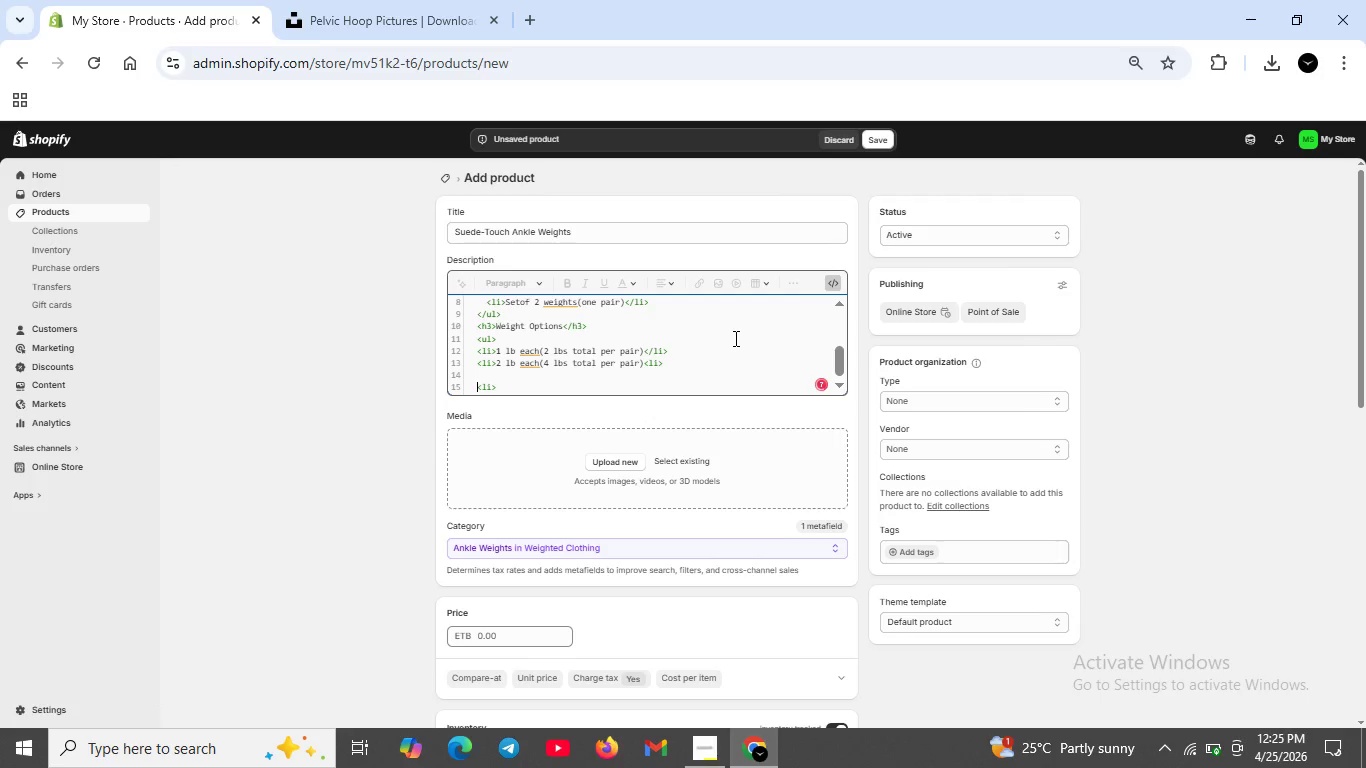 
key(Backspace)
 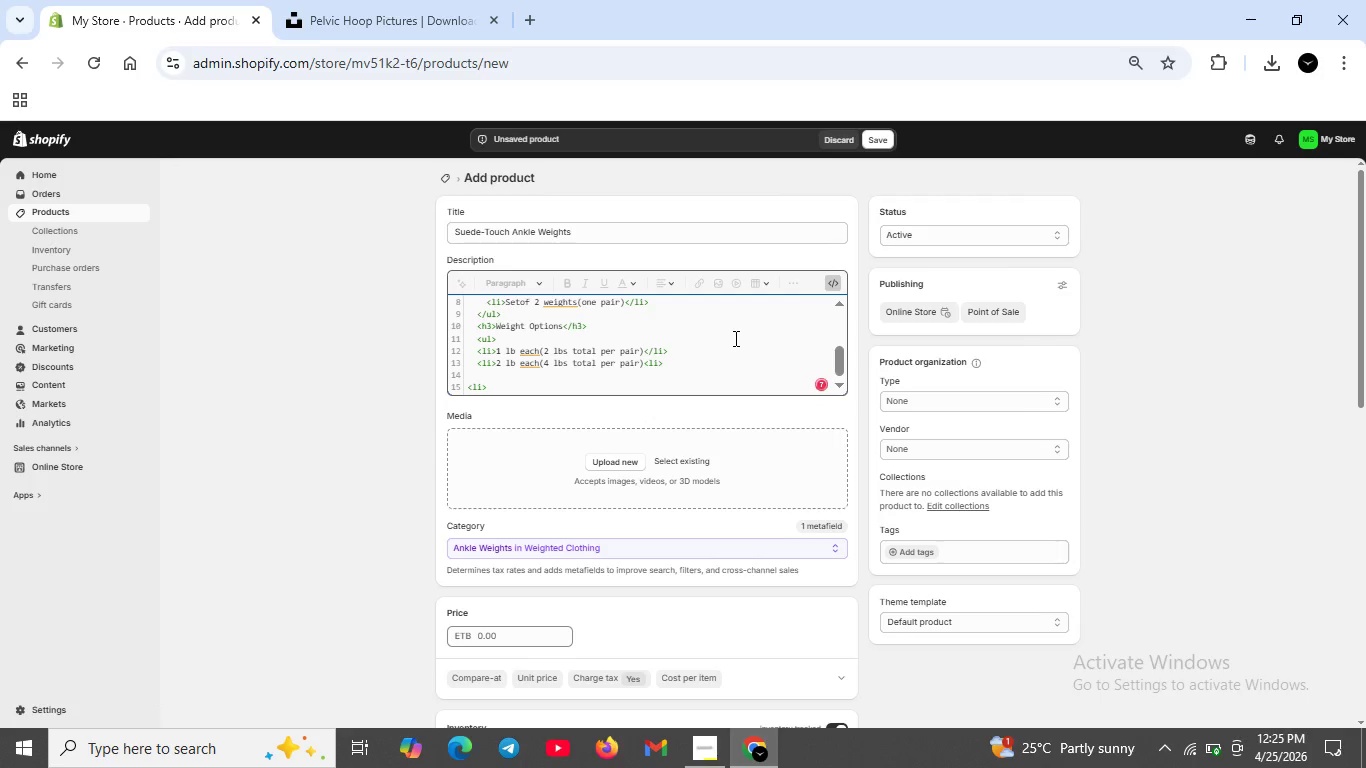 
key(Backspace)
 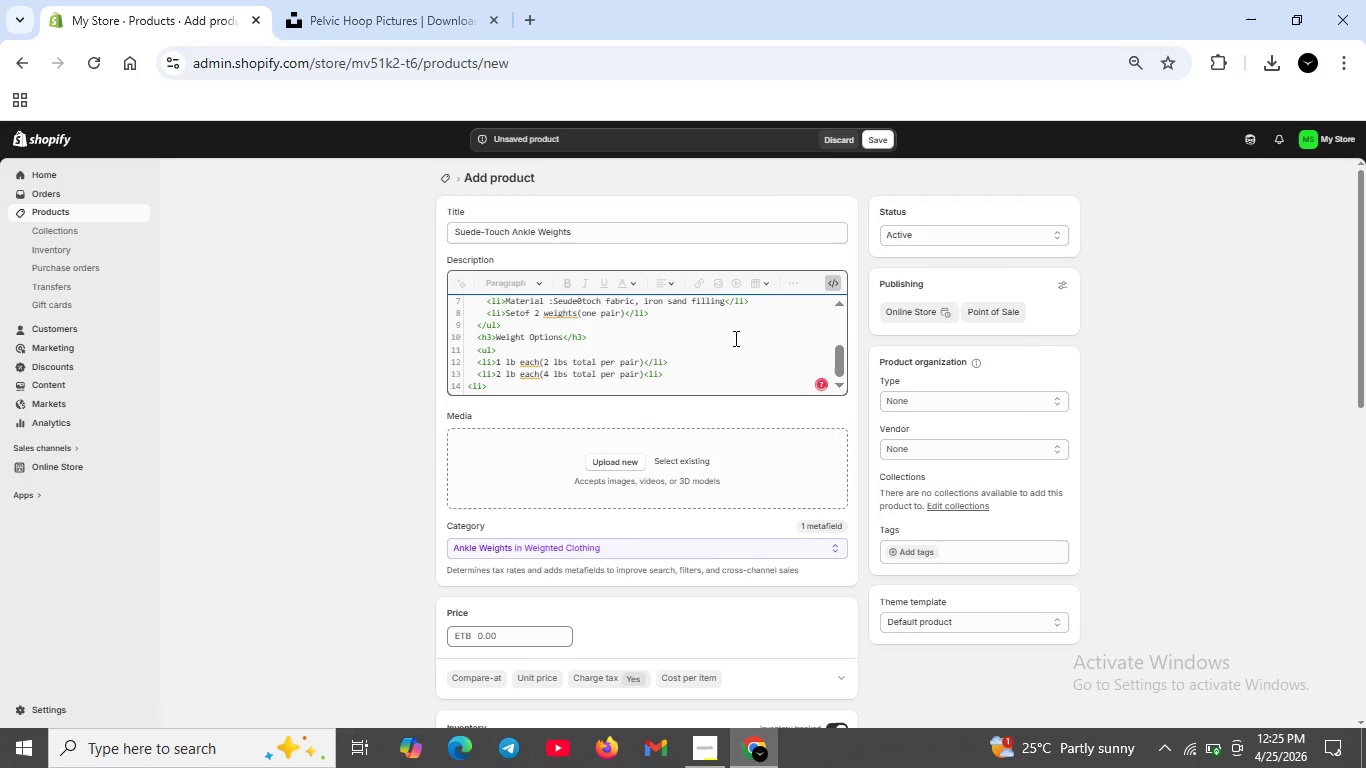 
key(Backspace)
 